 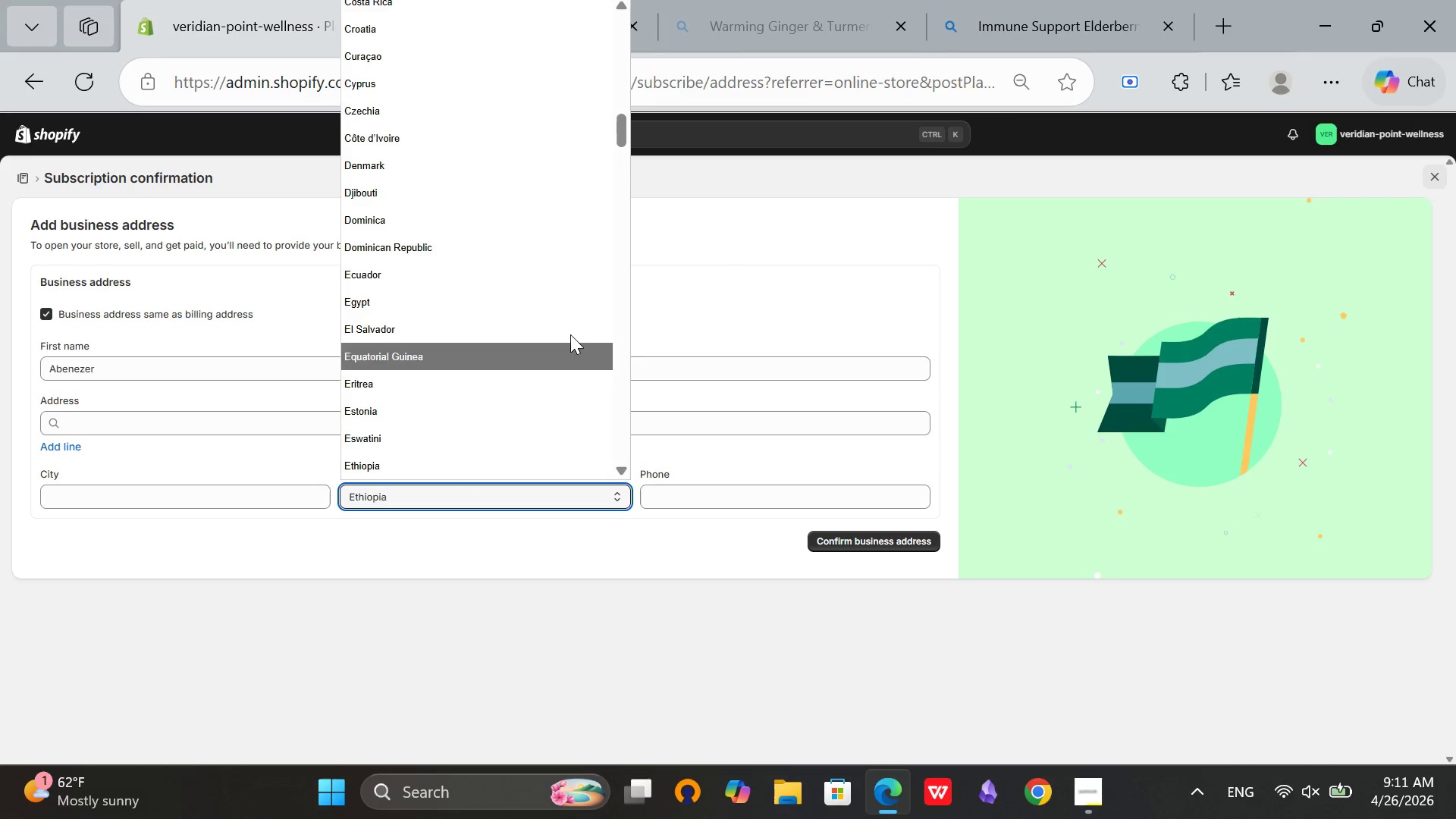 
left_click_drag(start_coordinate=[617, 124], to_coordinate=[582, 500])
 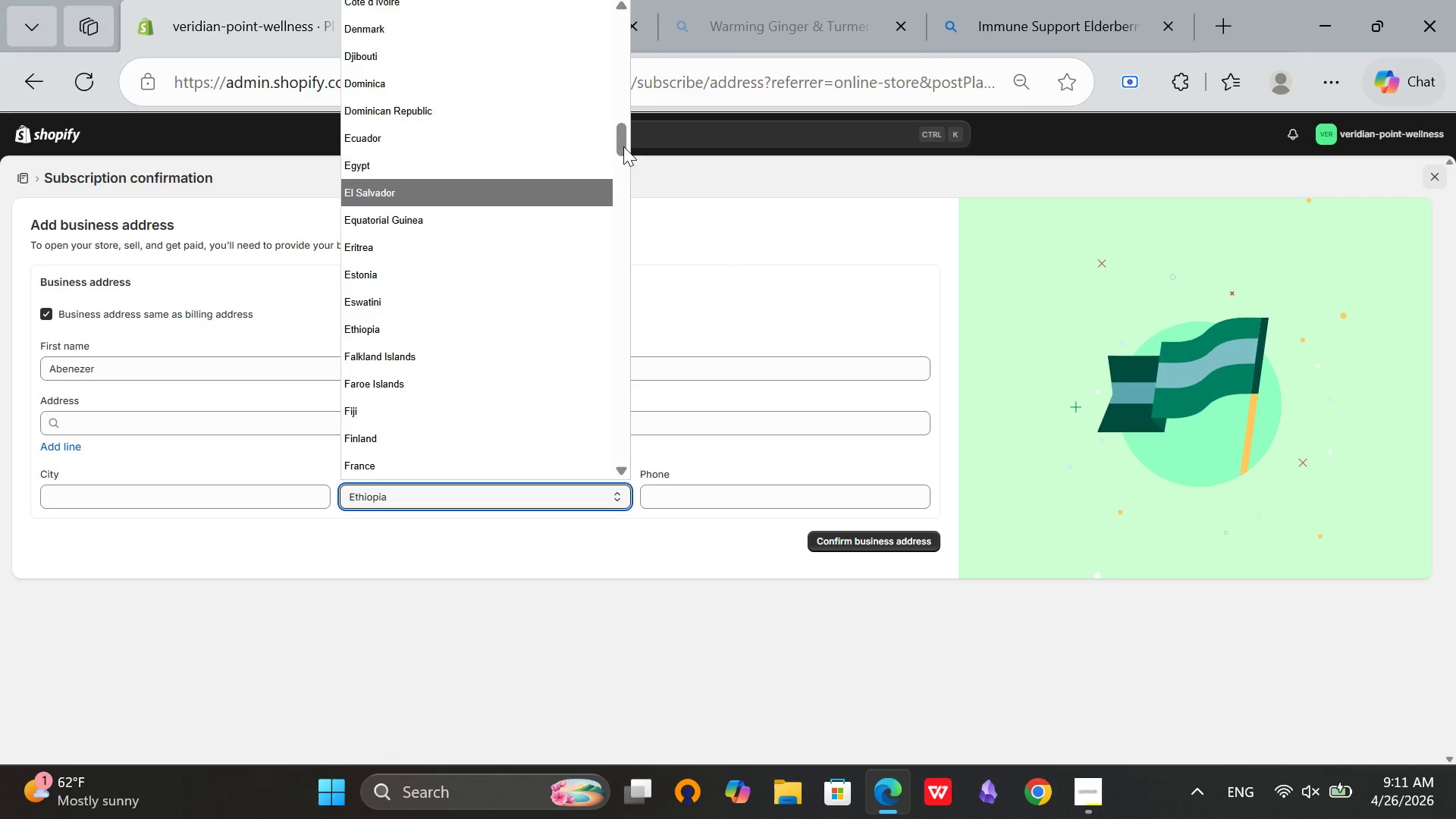 
left_click_drag(start_coordinate=[623, 141], to_coordinate=[632, 447])
 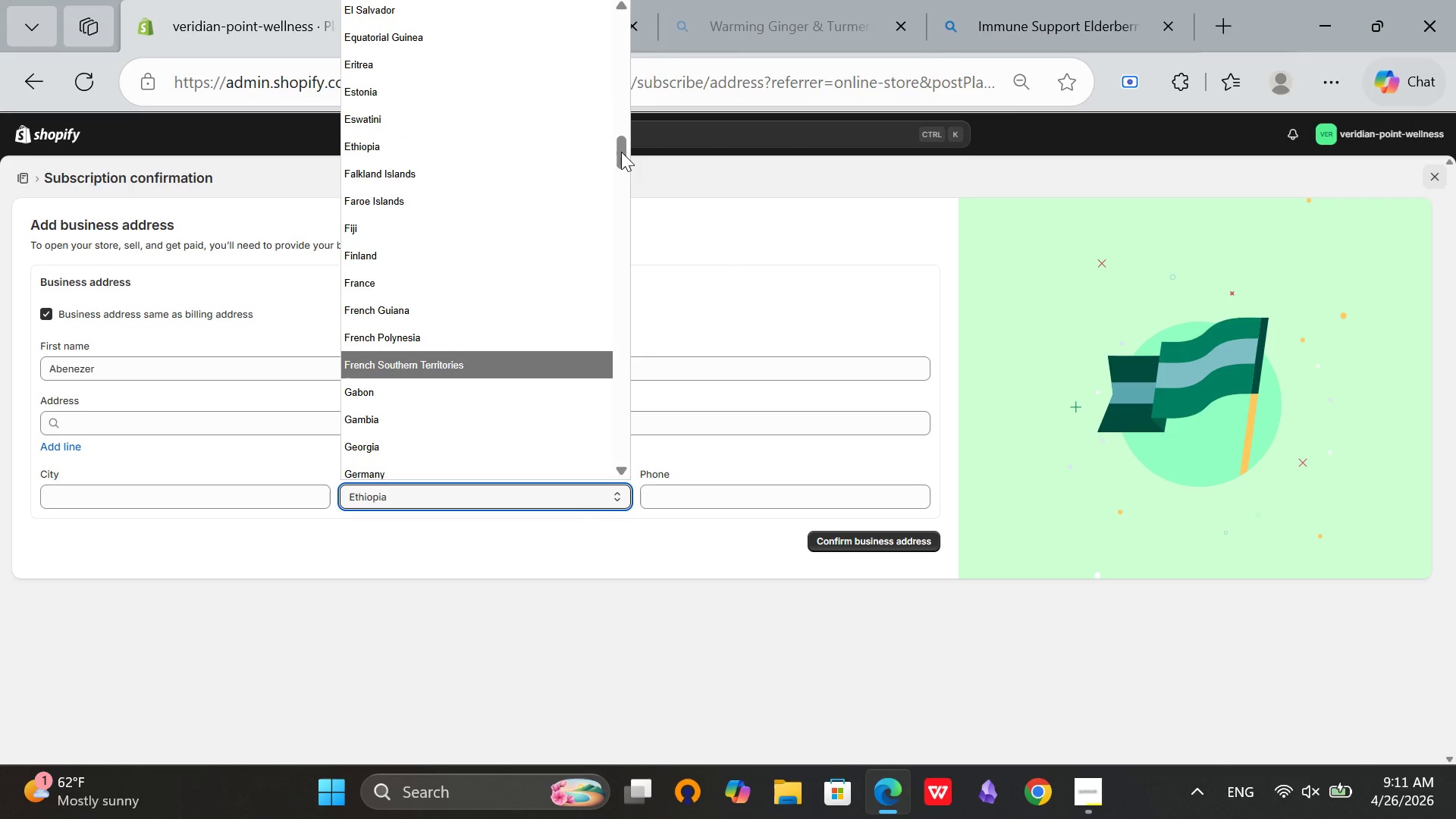 
left_click_drag(start_coordinate=[620, 150], to_coordinate=[632, 431])
 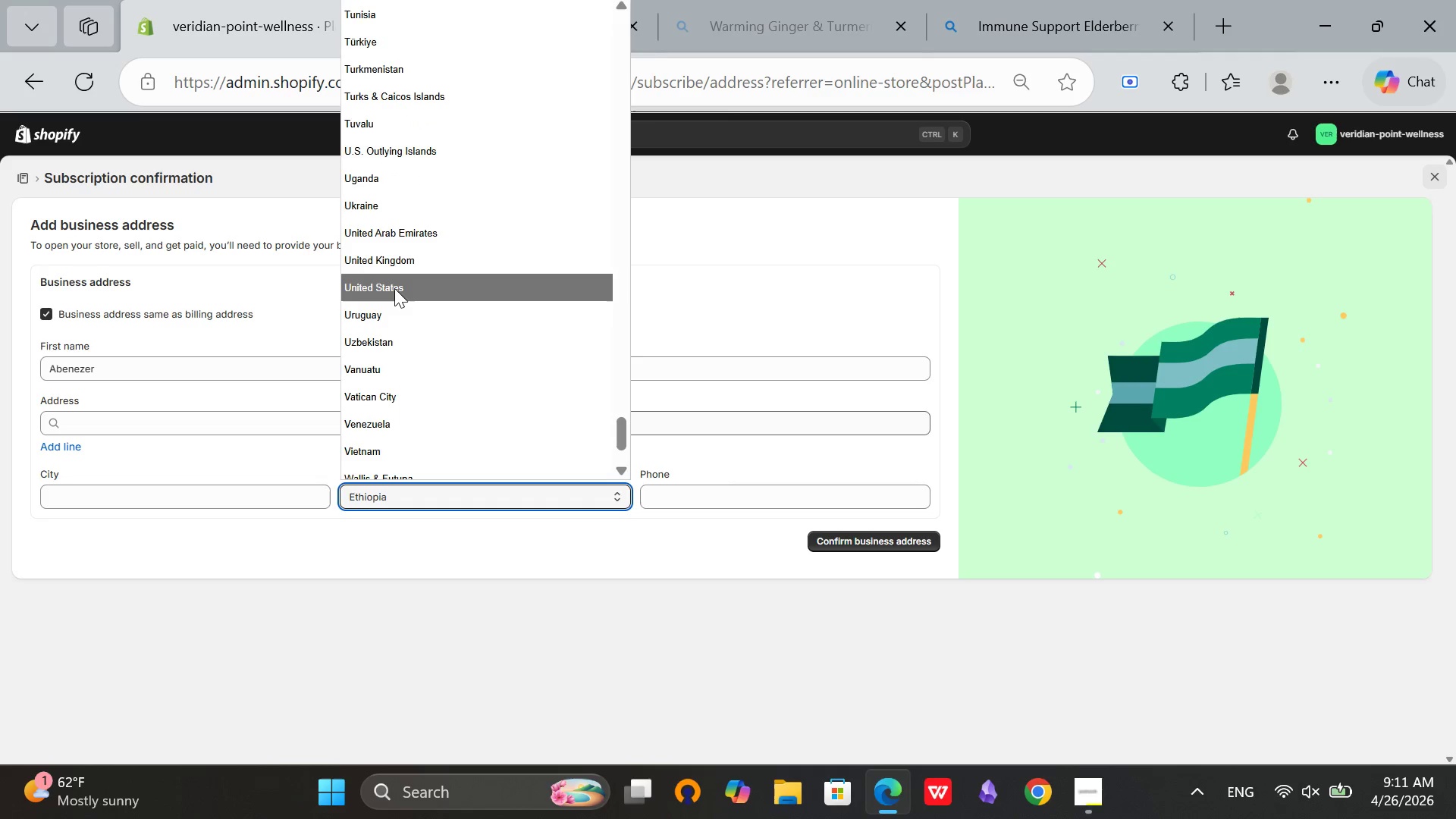 
left_click([394, 288])
 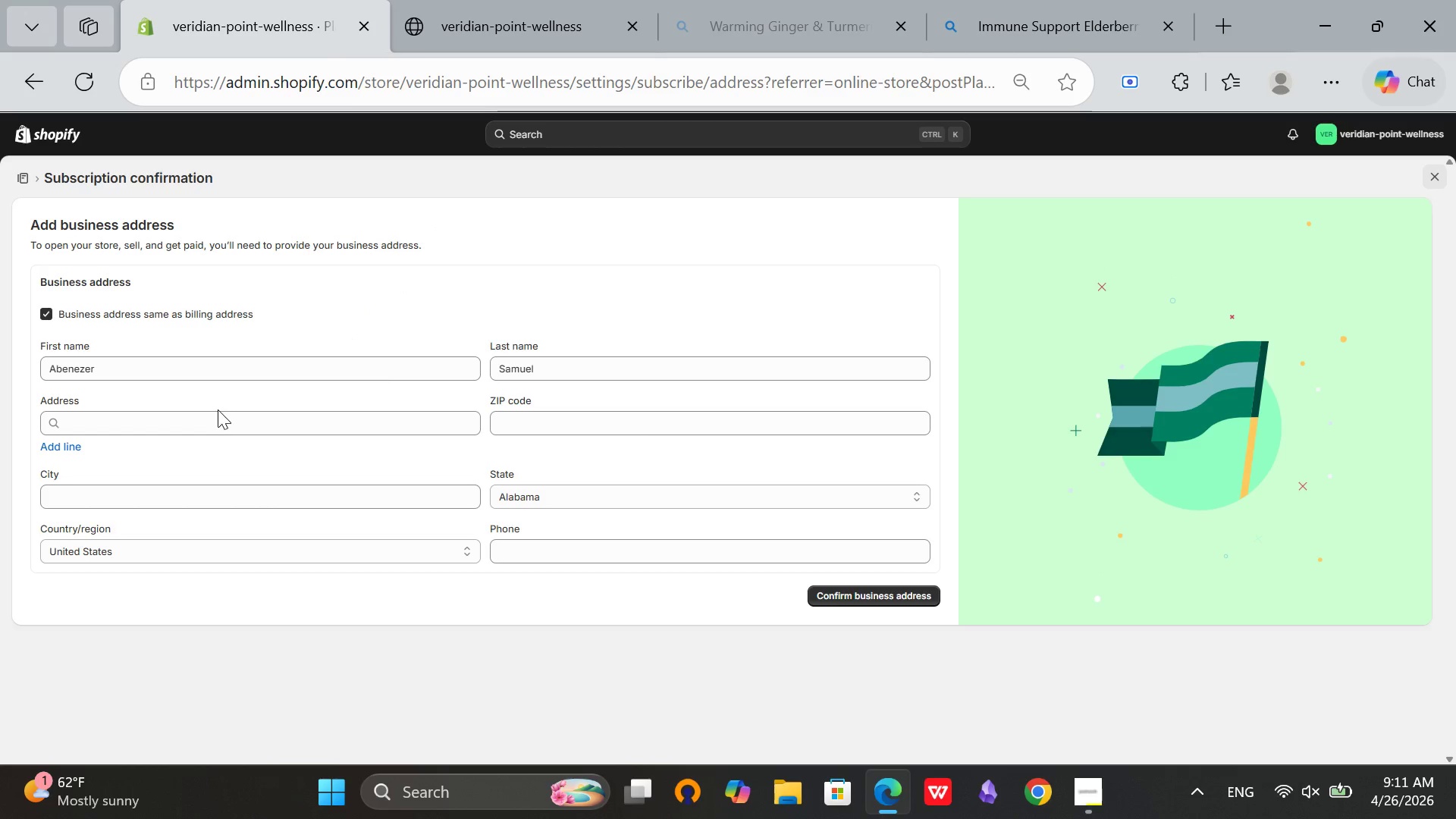 
left_click([215, 417])
 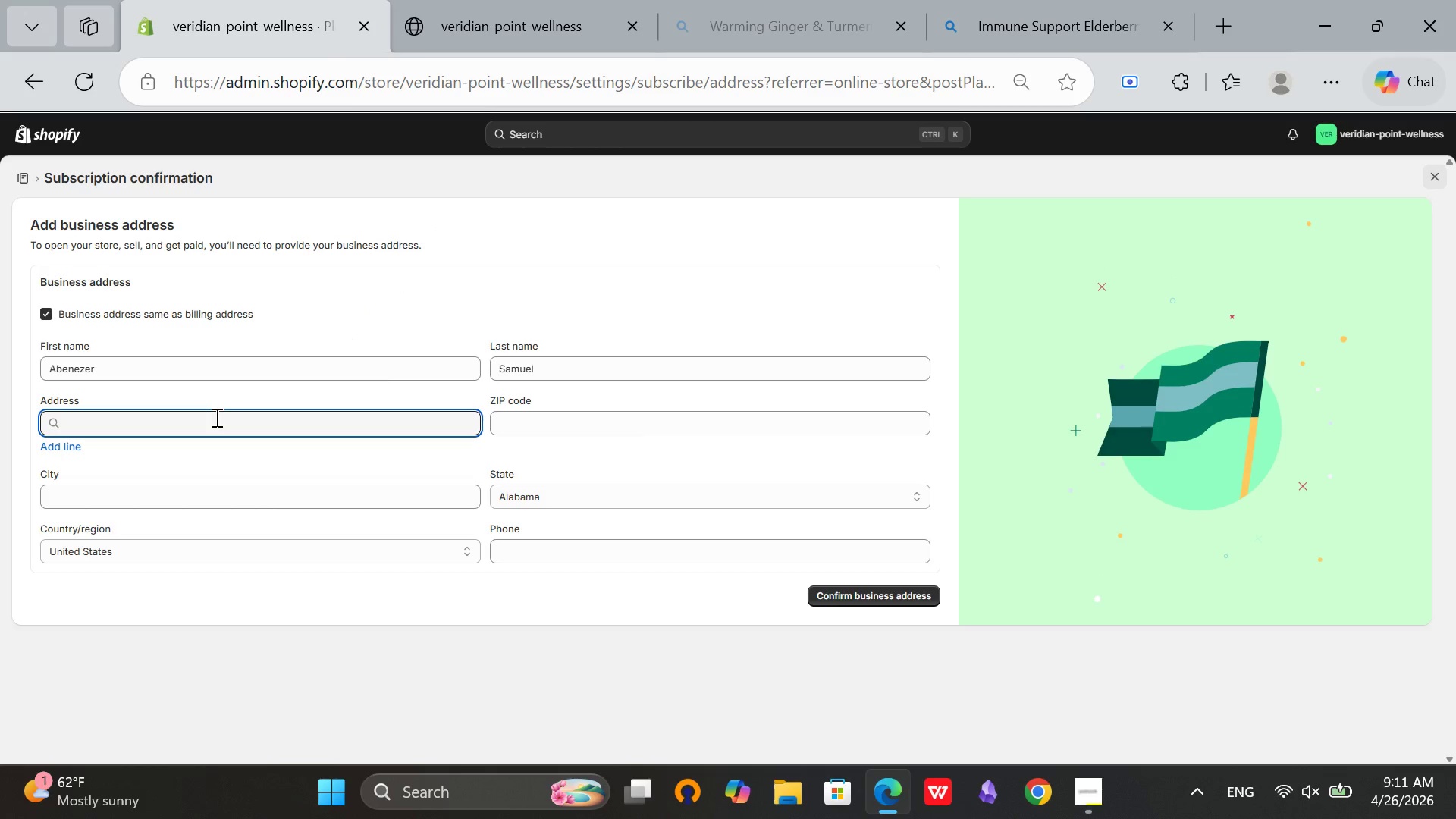 
type(123 bever)
 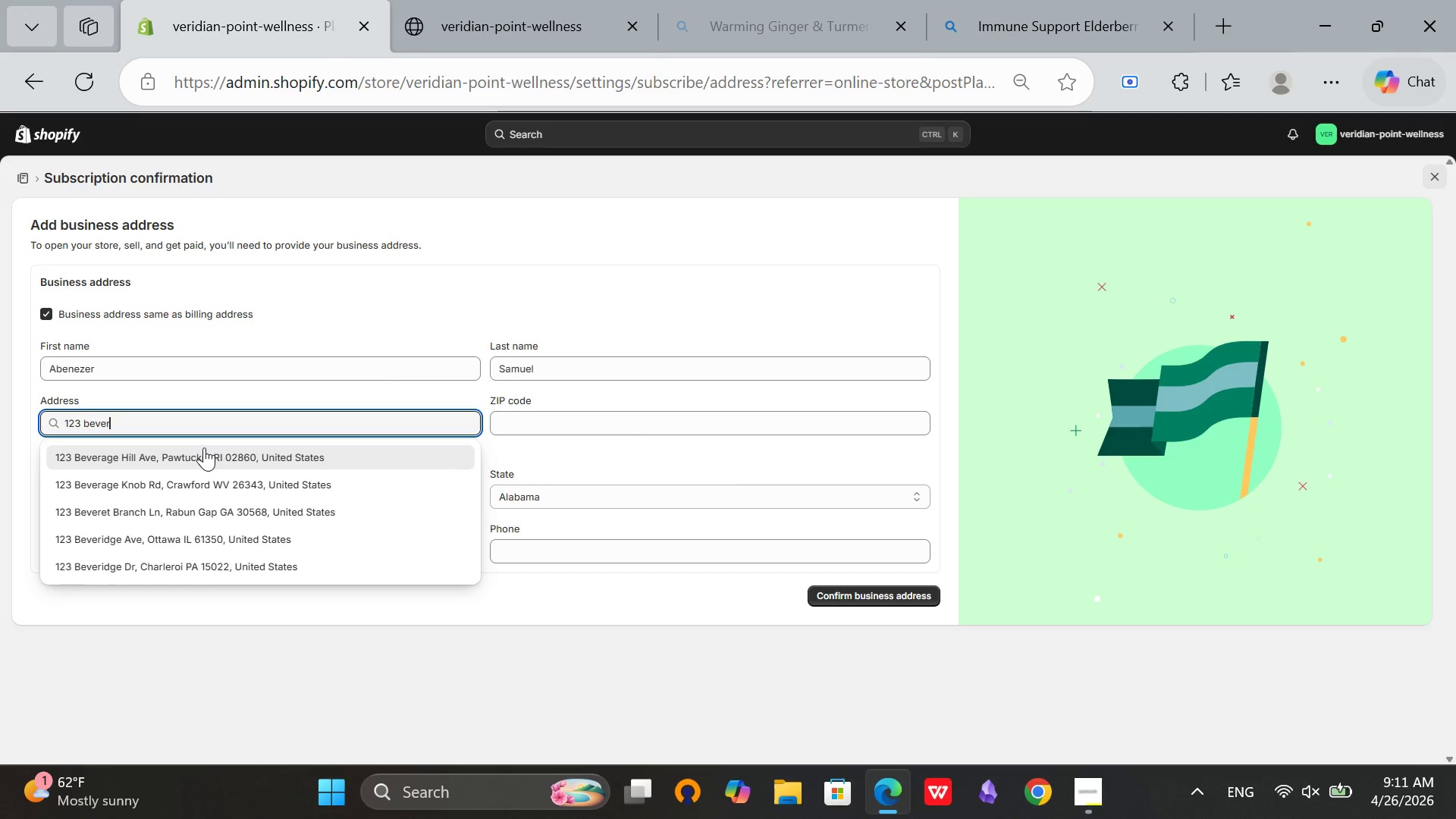 
left_click([204, 447])
 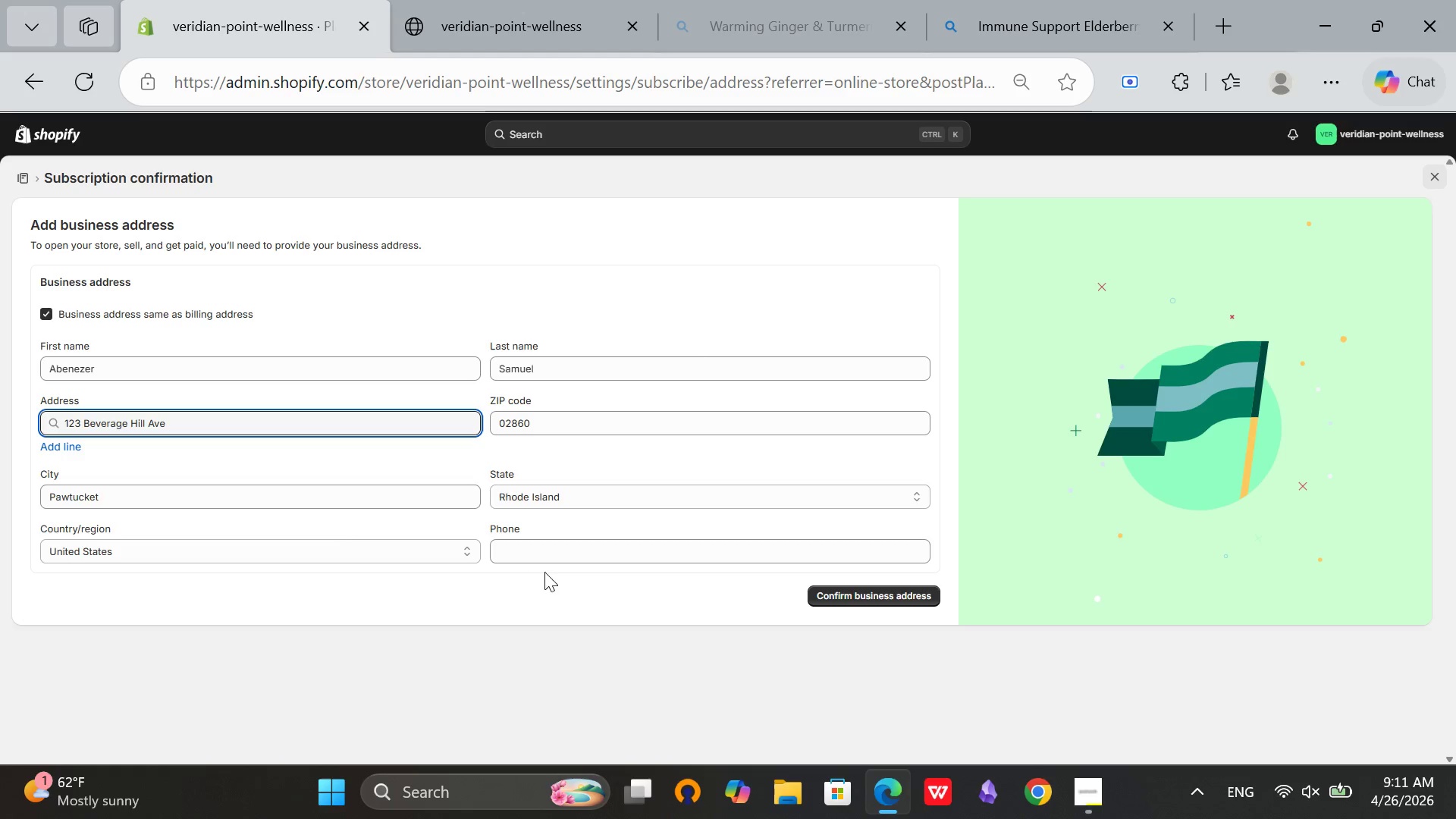 
left_click([551, 559])
 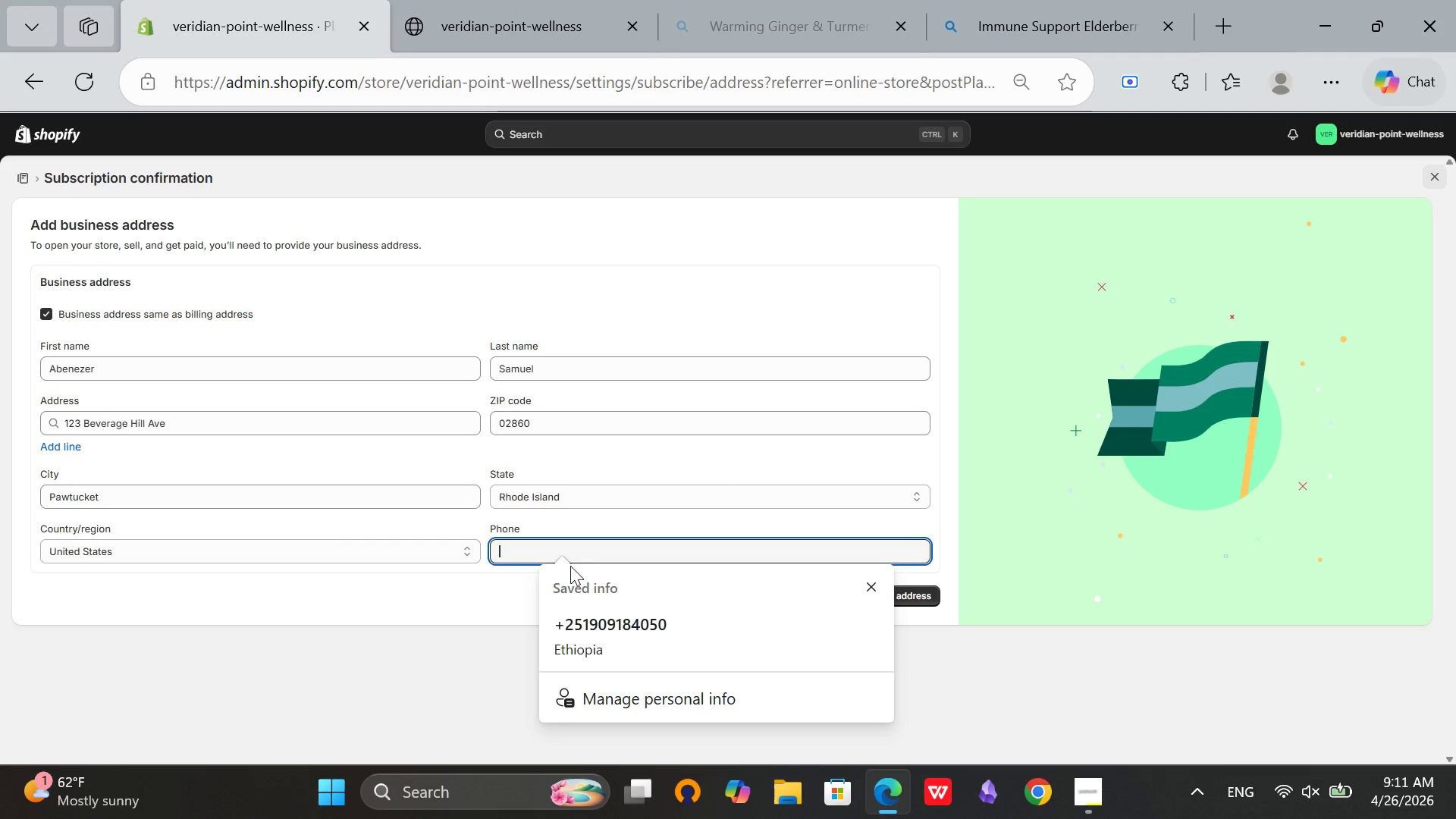 
type(55)
 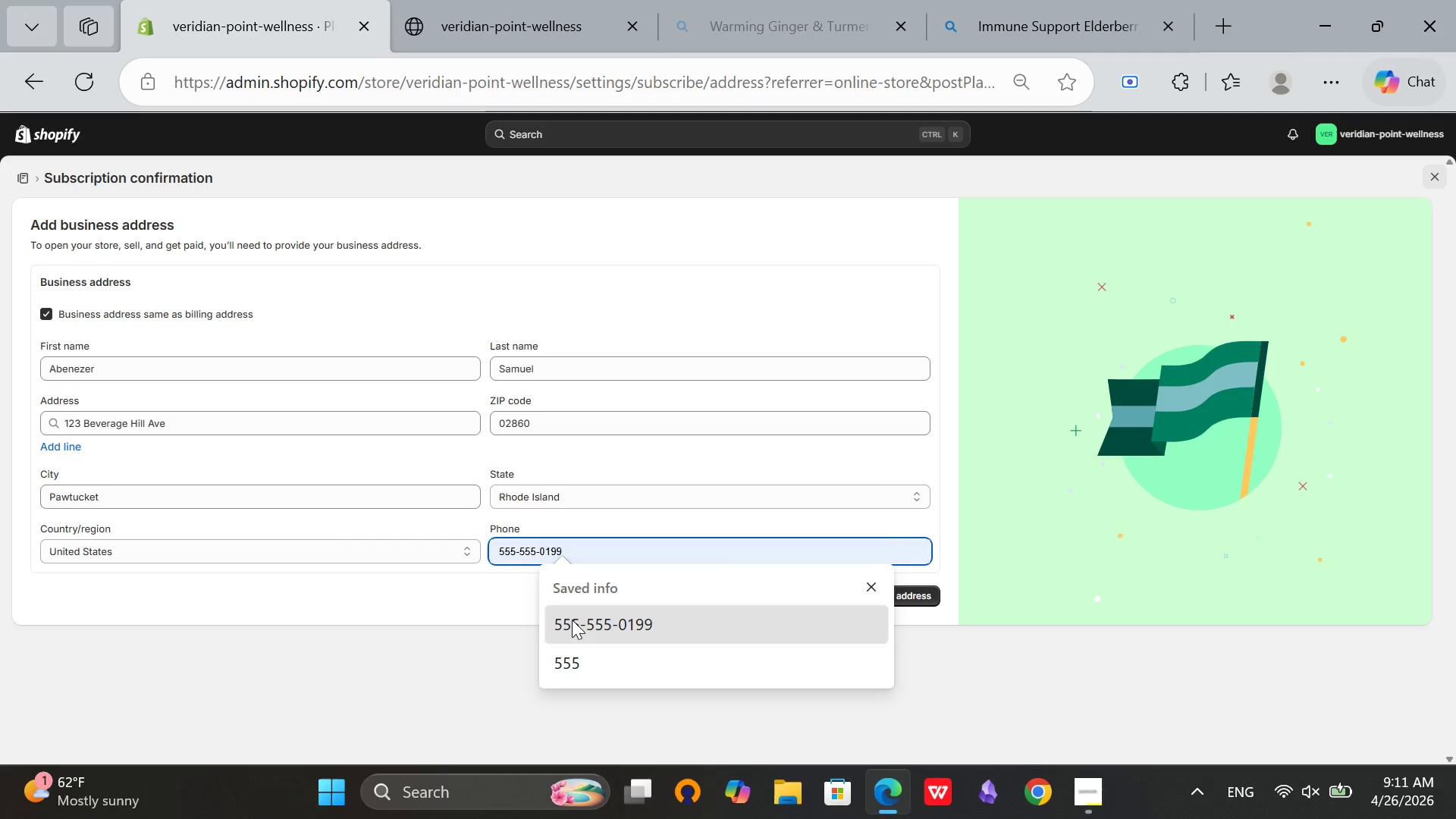 
left_click([572, 620])
 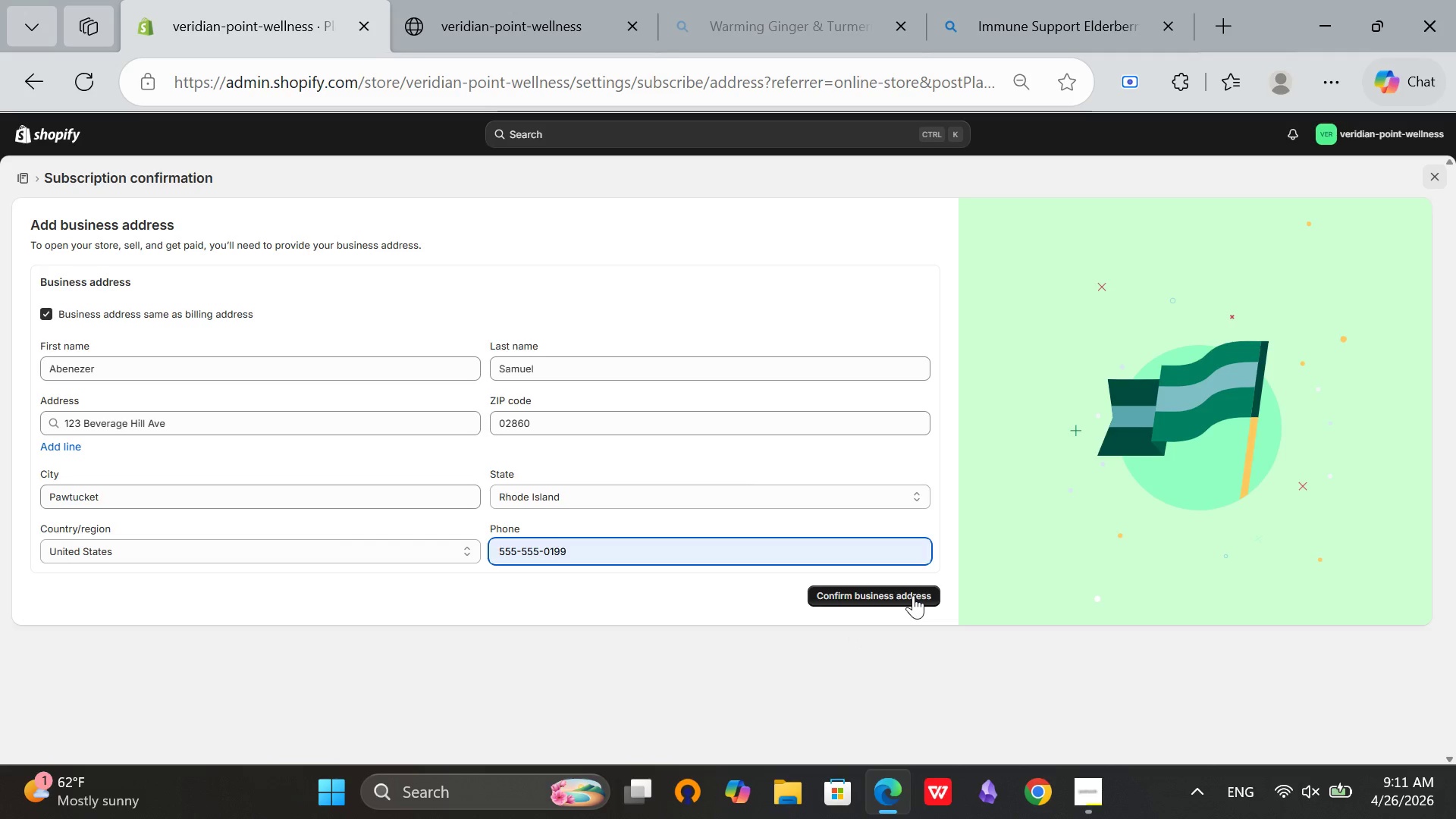 
left_click([913, 595])
 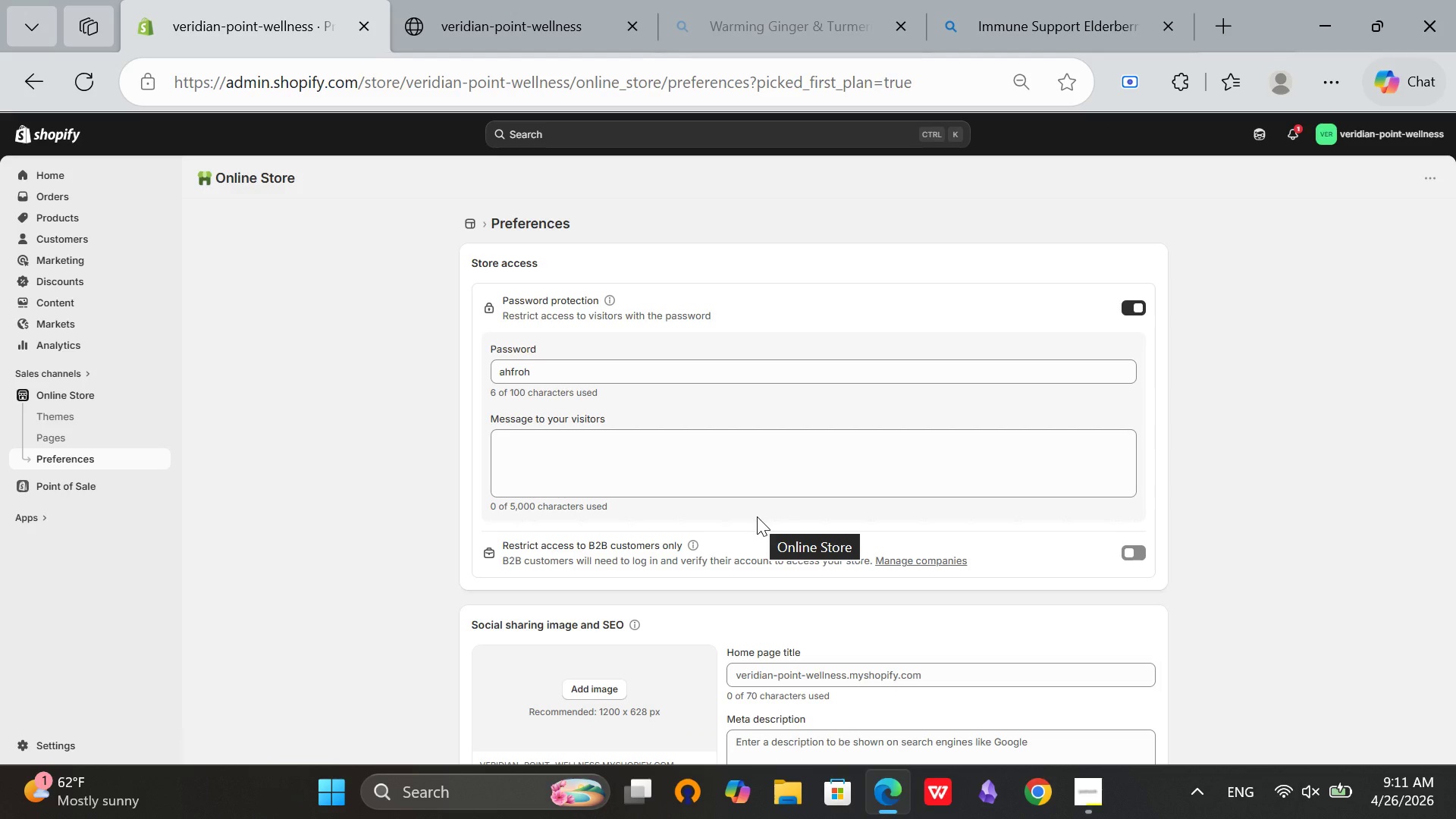 
wait(15.01)
 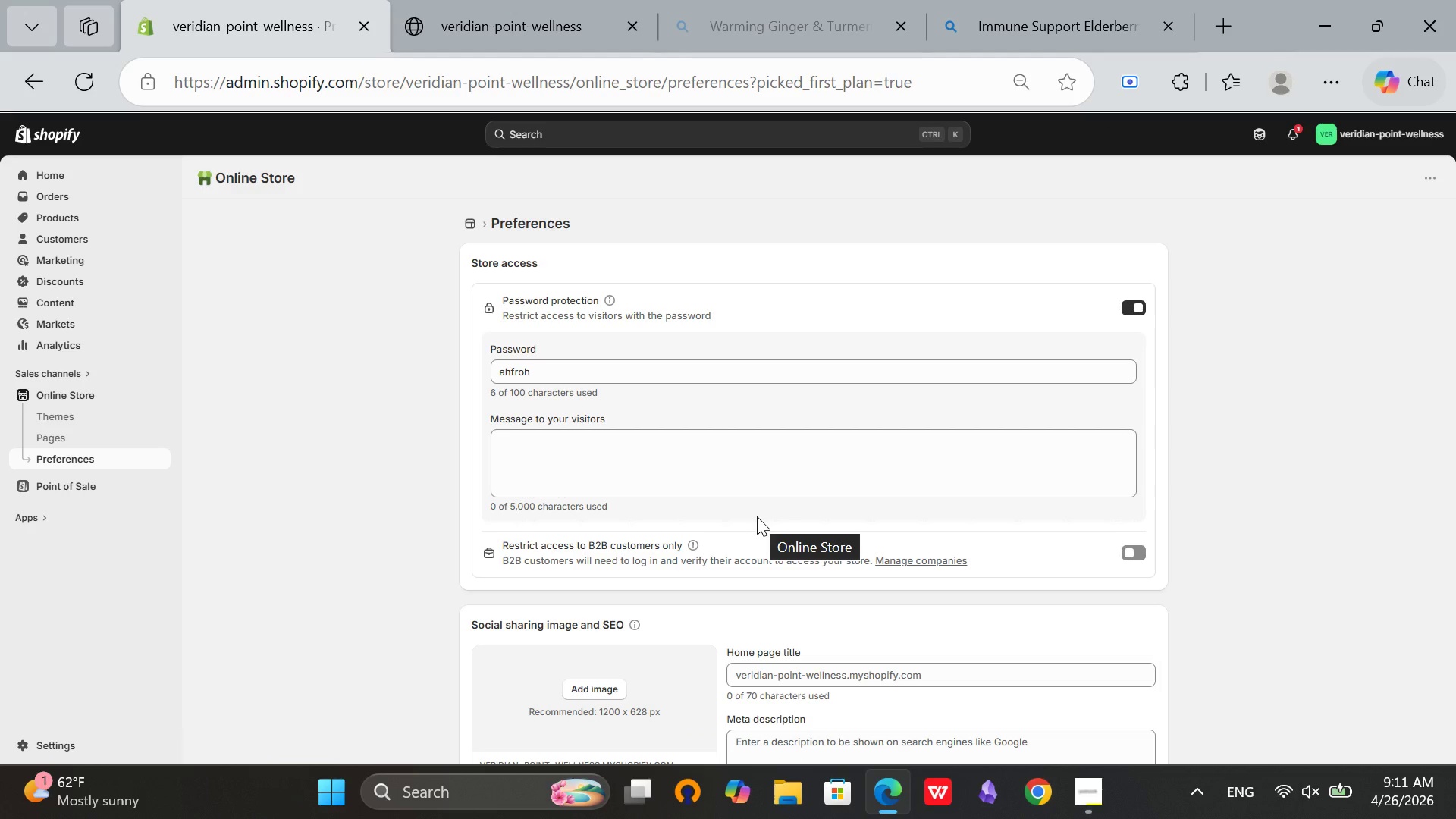 
left_click([1129, 308])
 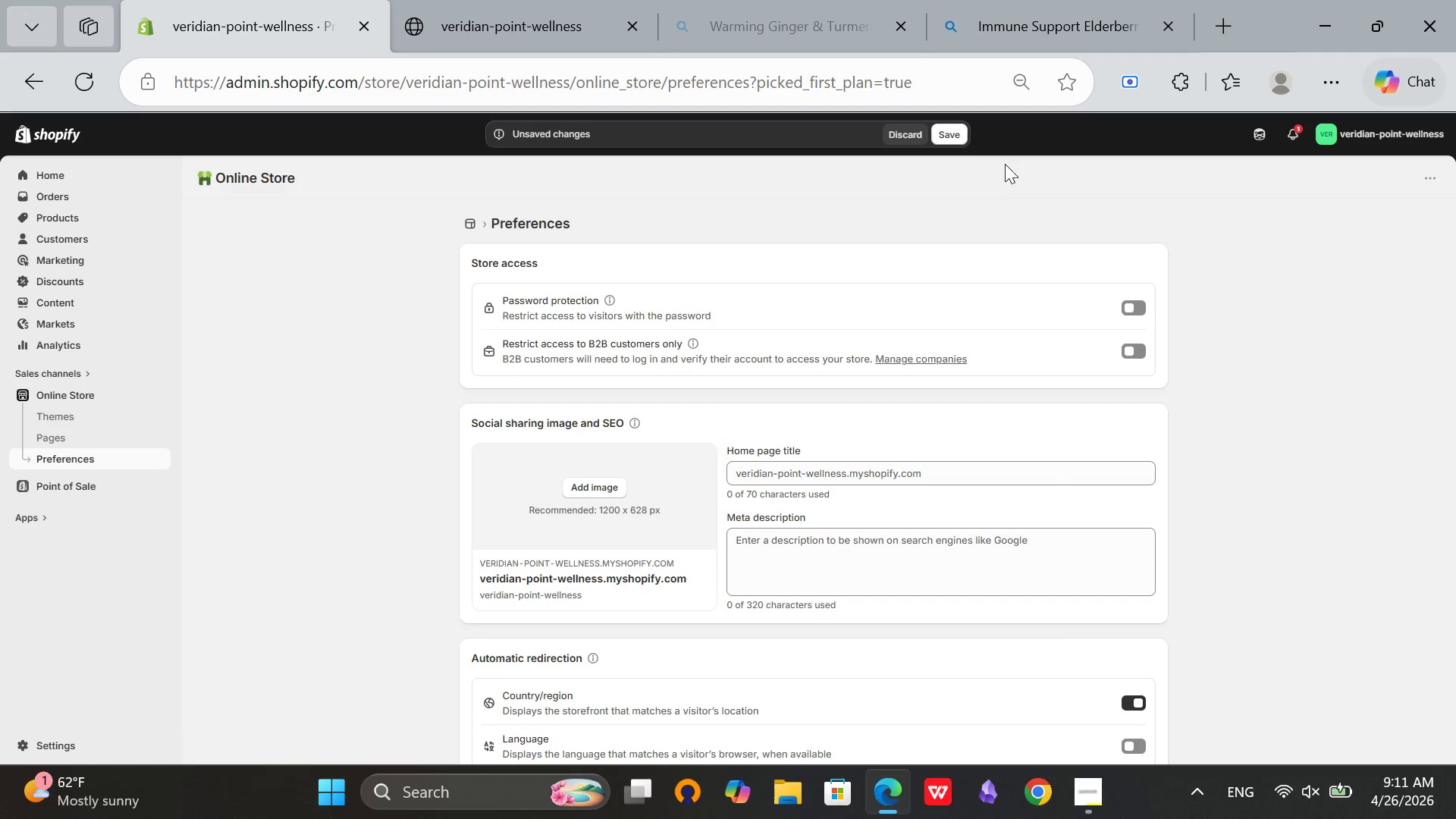 
mouse_move([955, 149])
 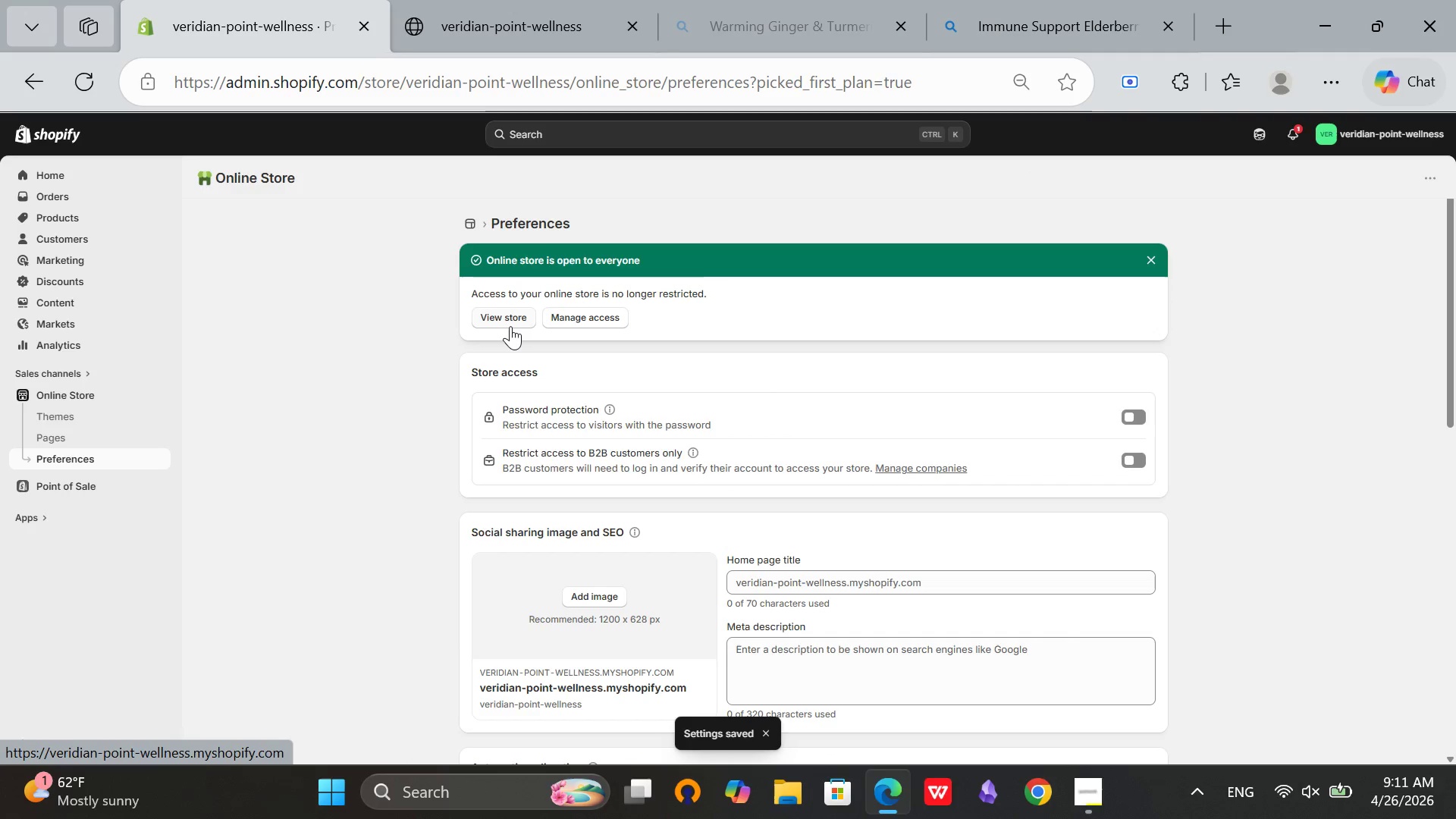 
left_click([510, 326])
 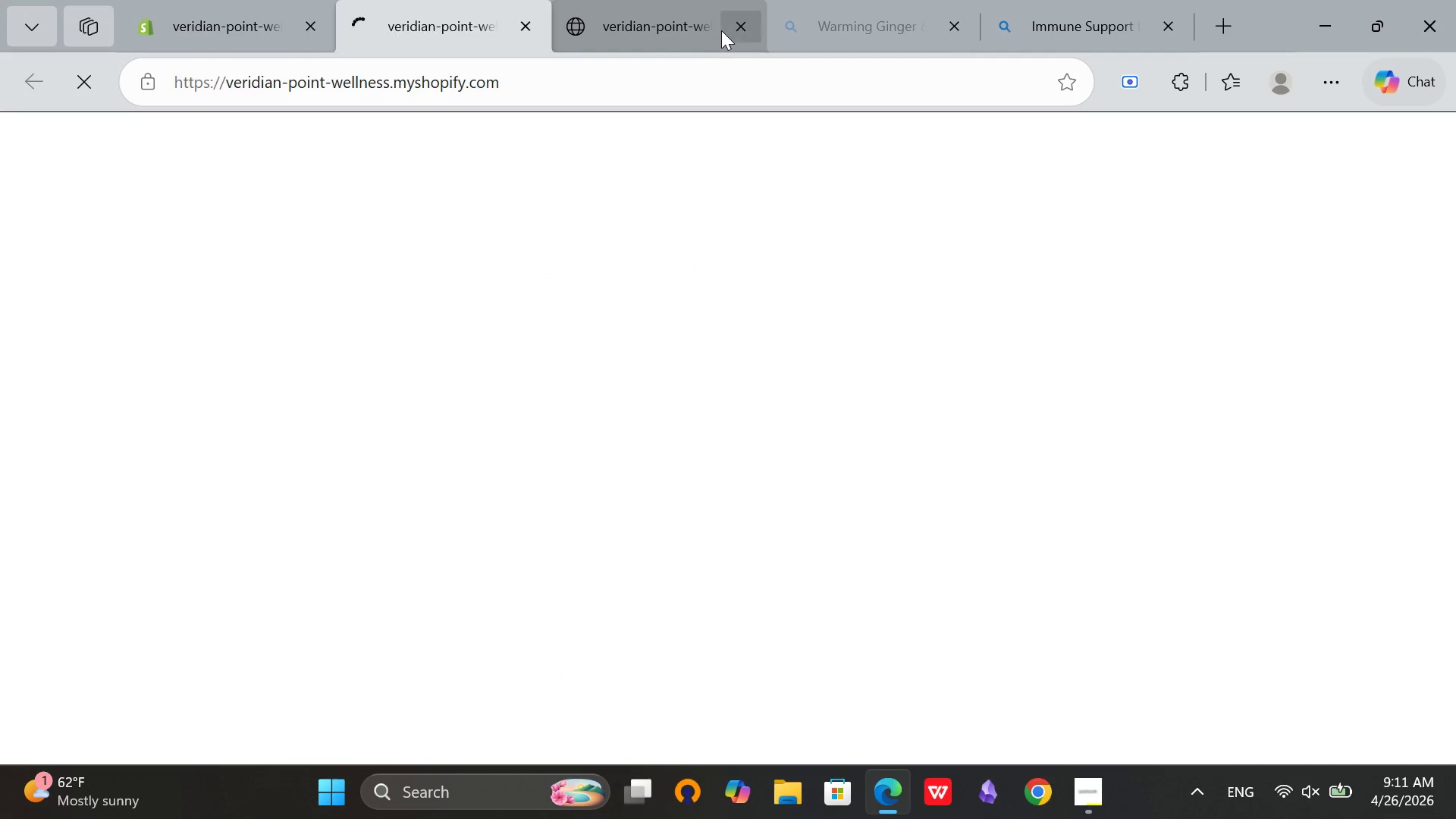 
left_click([726, 30])
 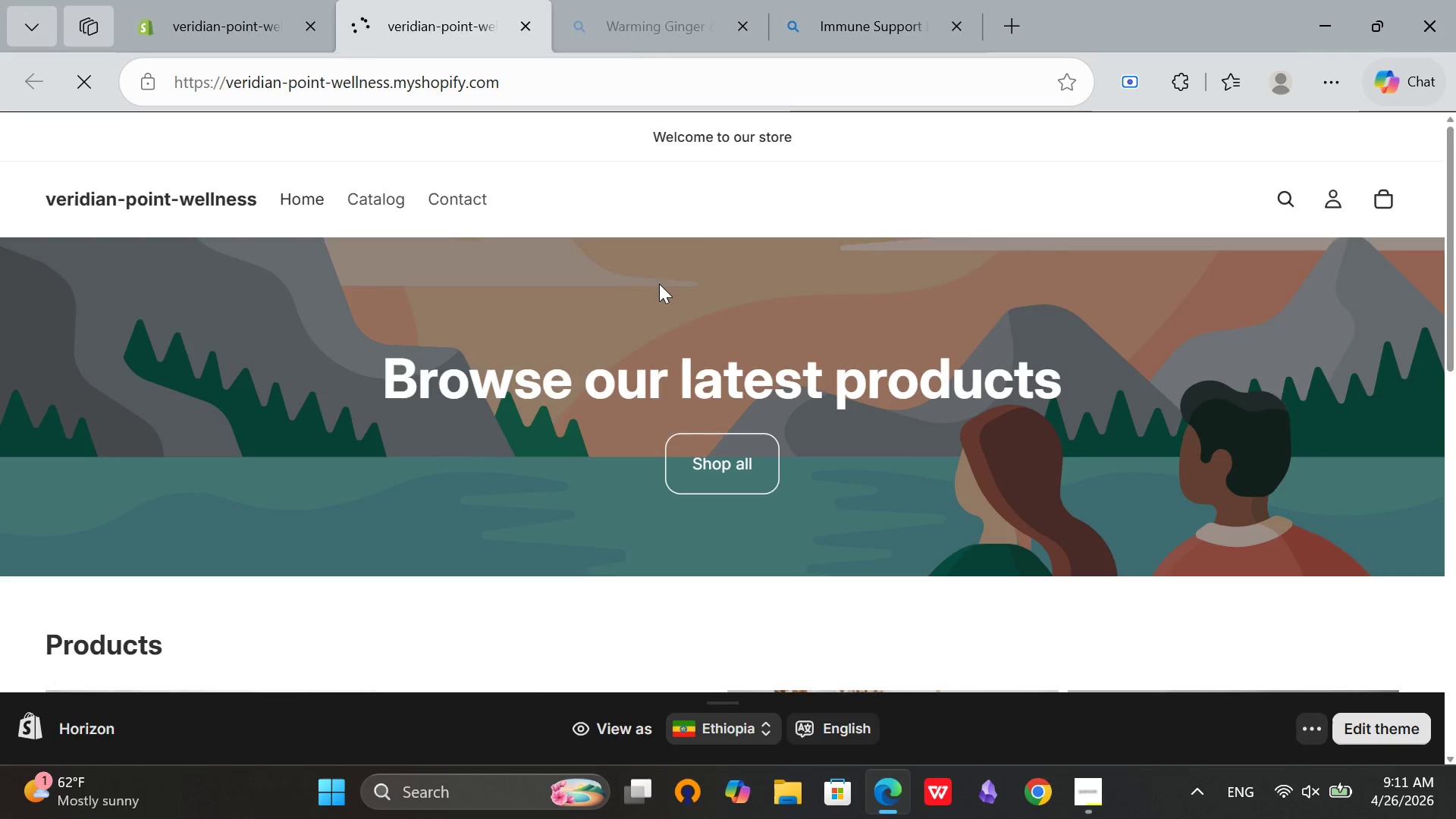 
scroll: coordinate [659, 284], scroll_direction: down, amount: 9.0
 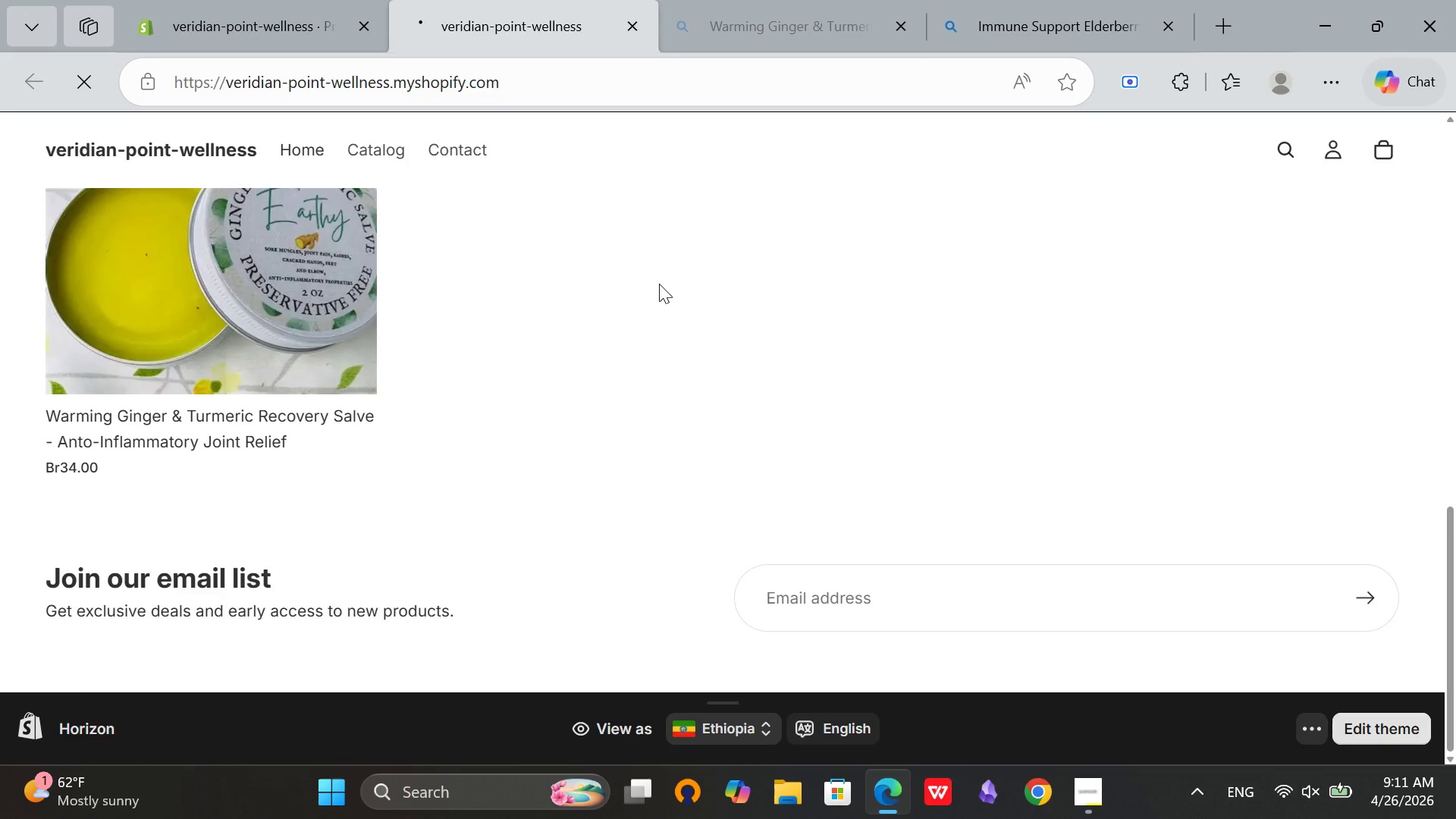 
scroll: coordinate [659, 284], scroll_direction: up, amount: 12.0
 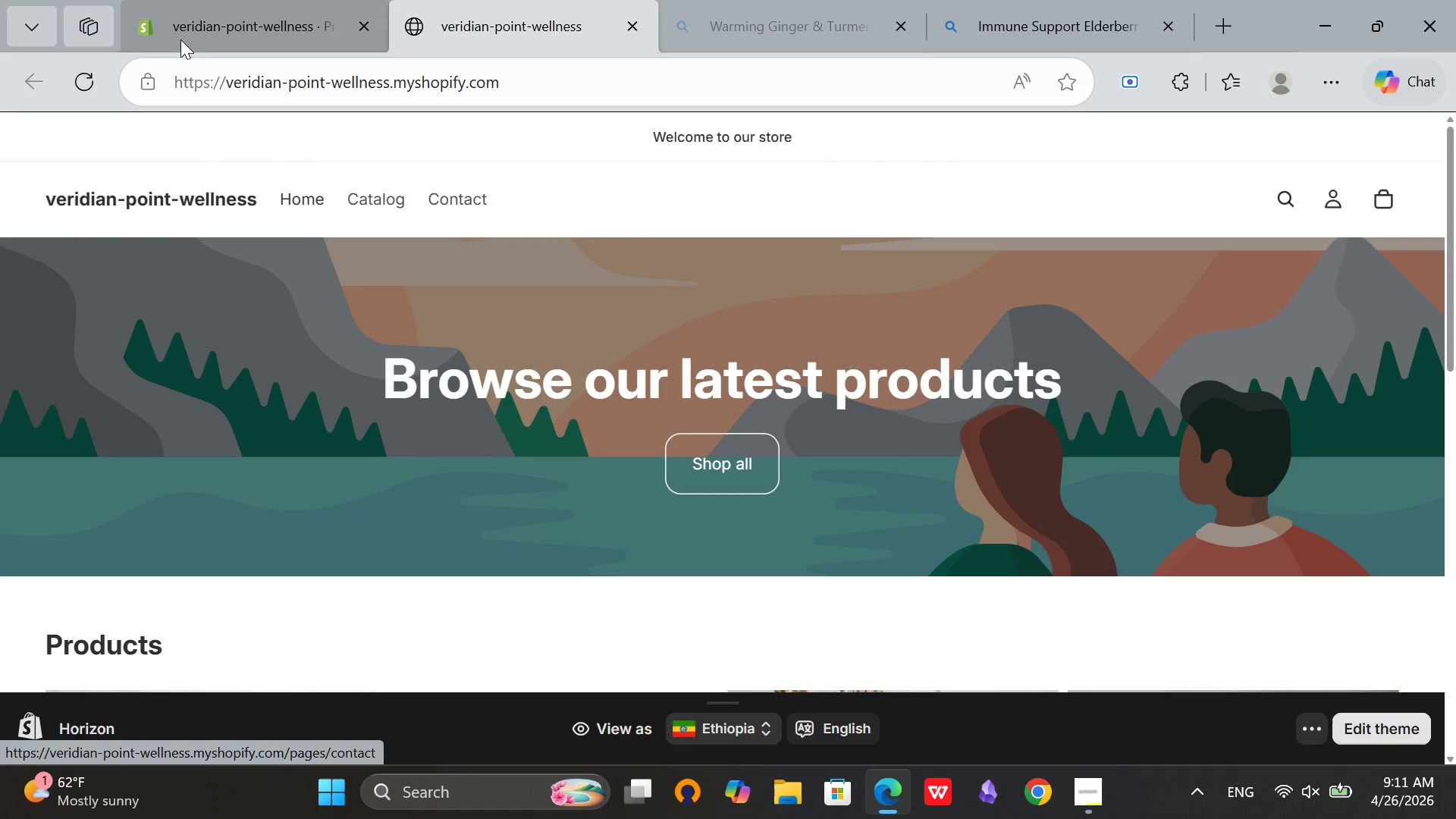 
left_click([225, 3])
 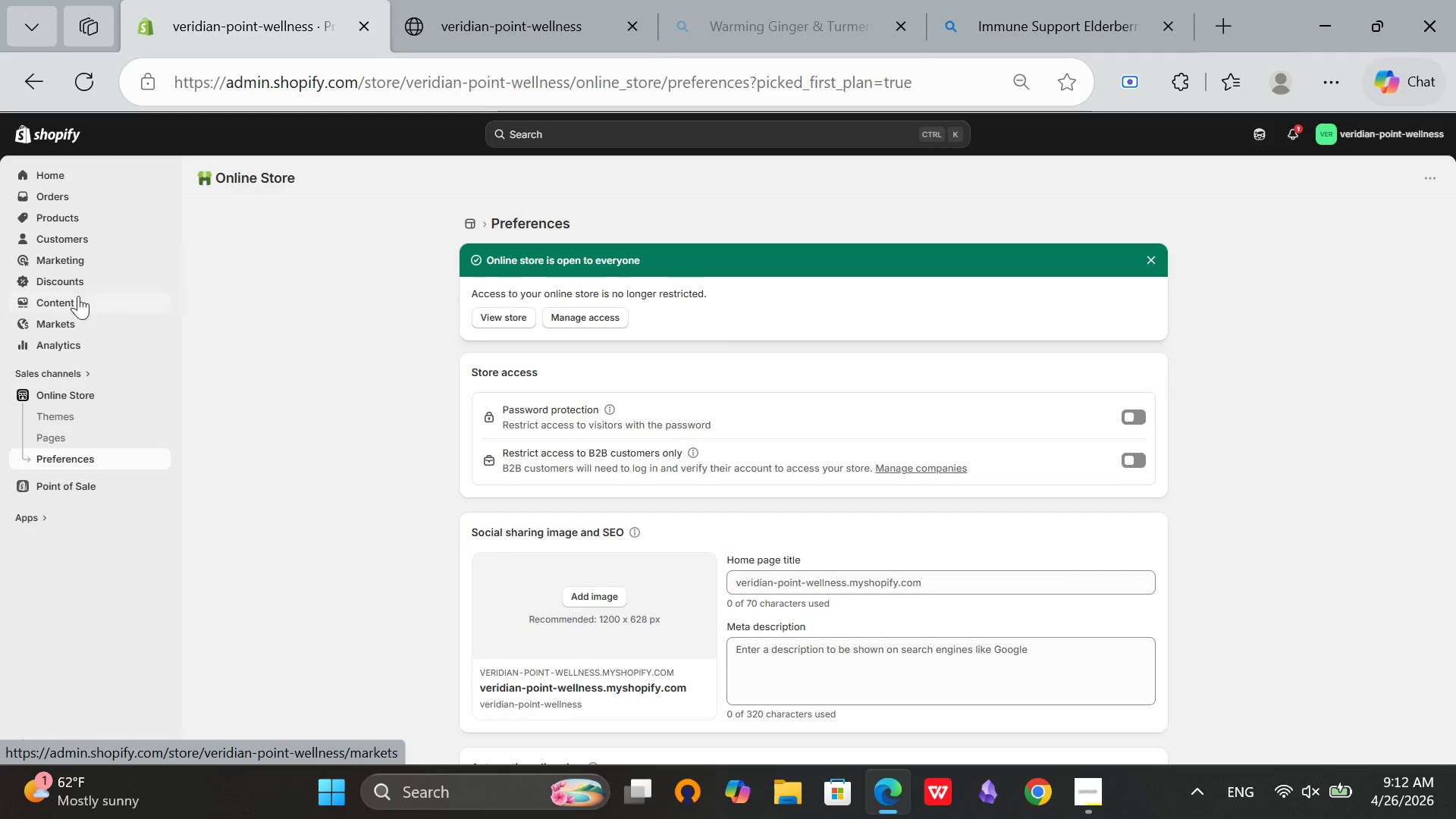 
left_click([76, 219])
 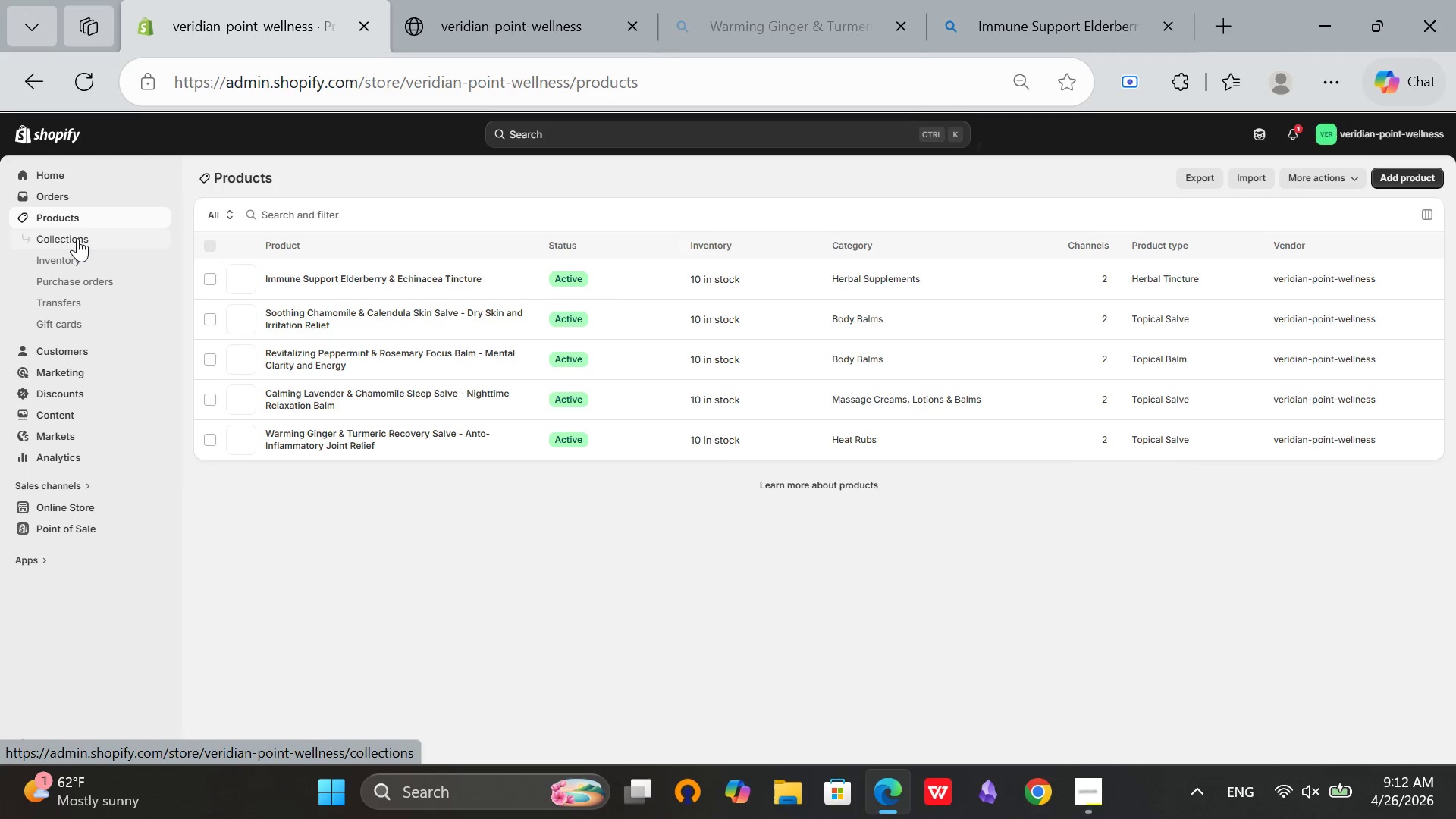 
left_click([77, 238])
 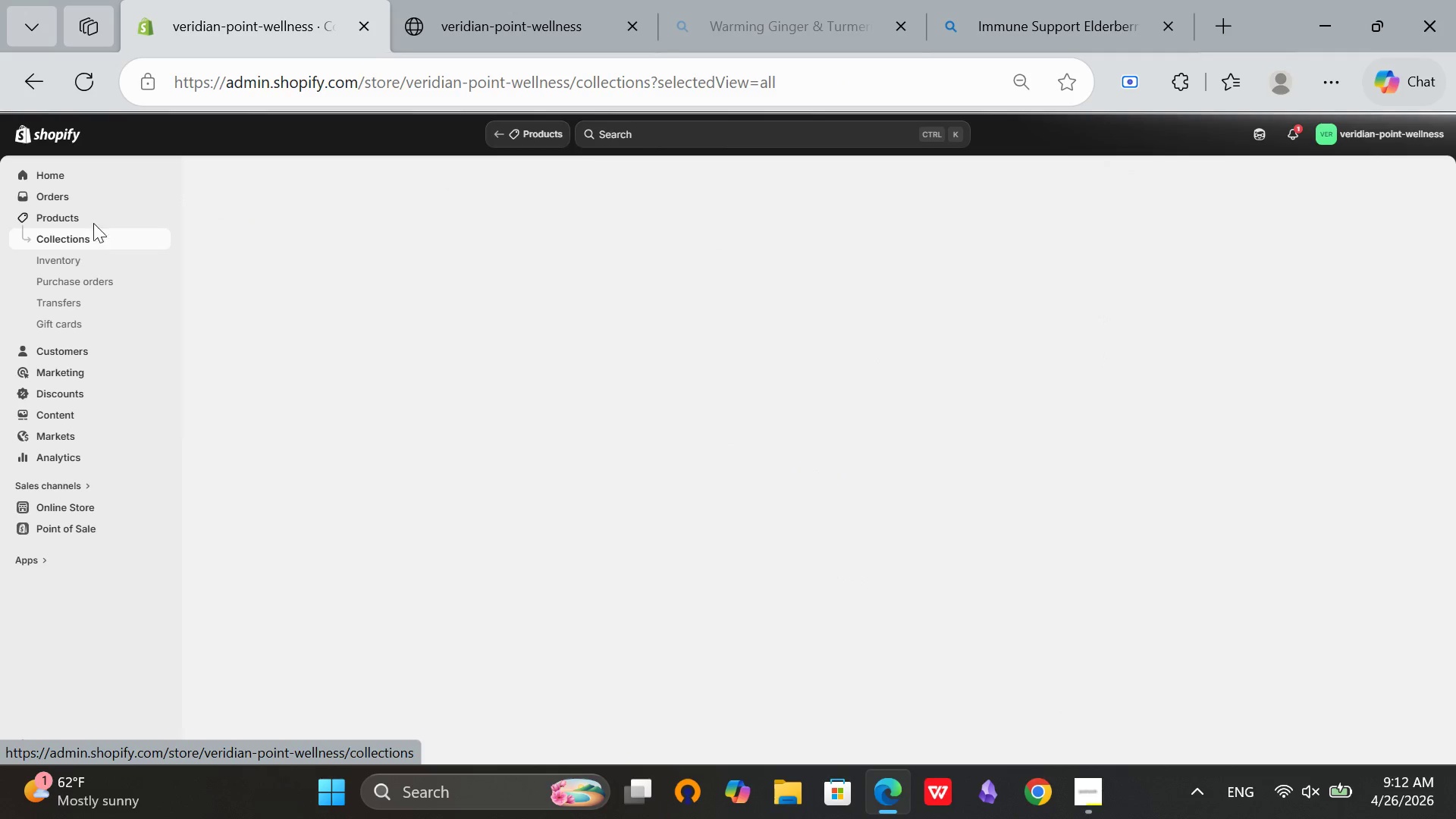 
mouse_move([127, 163])
 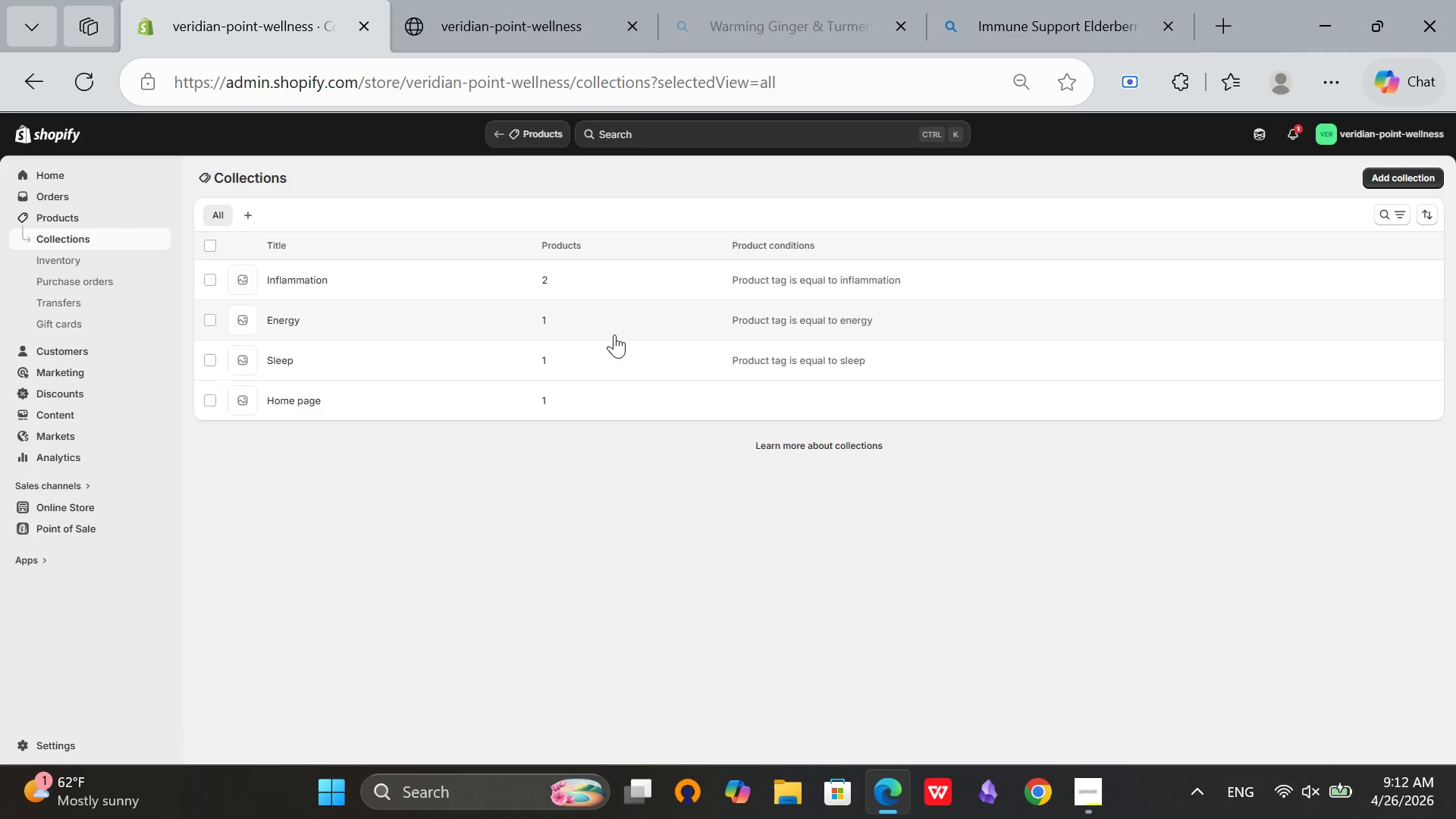 
wait(7.94)
 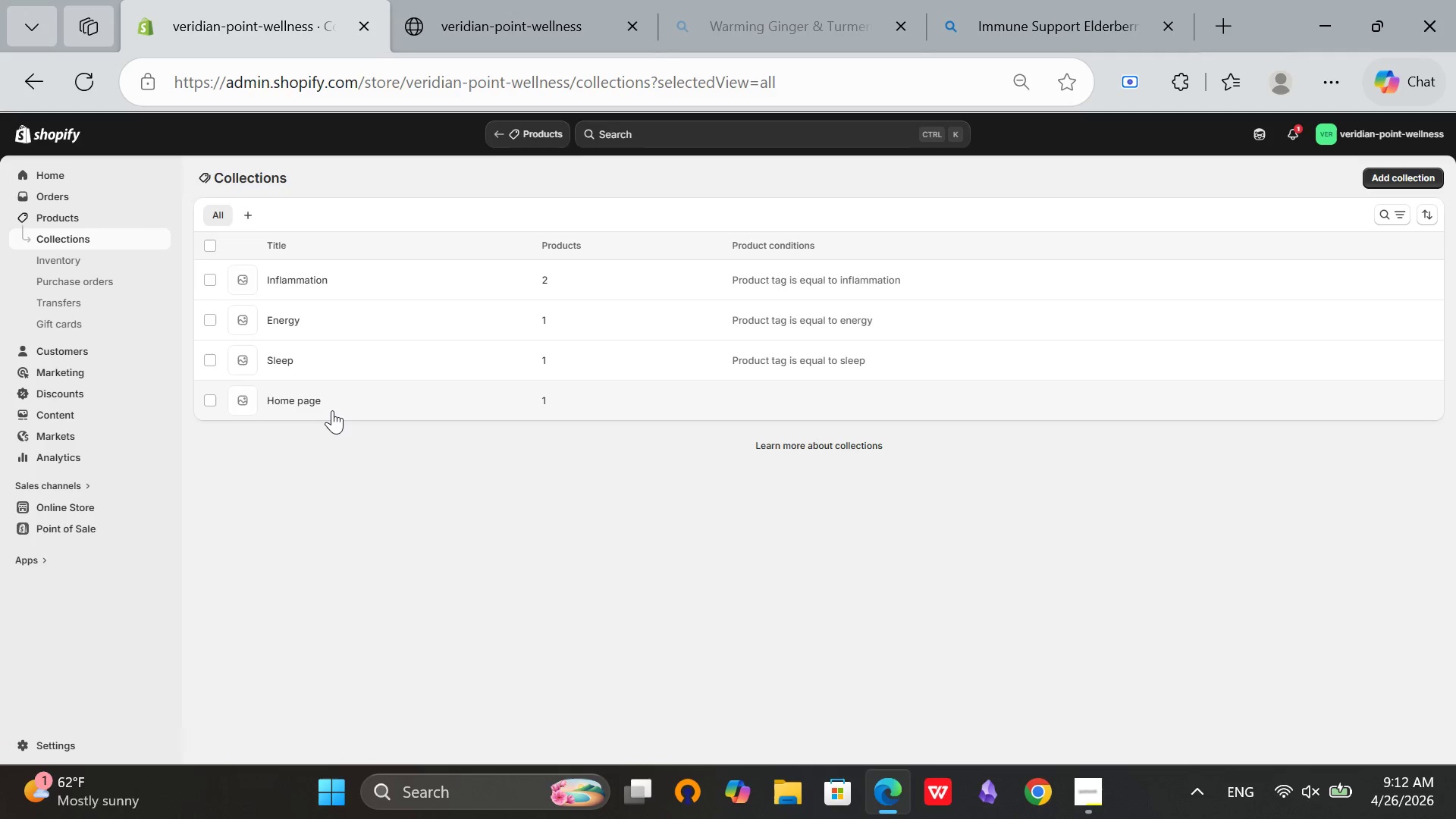 
left_click([771, 134])
 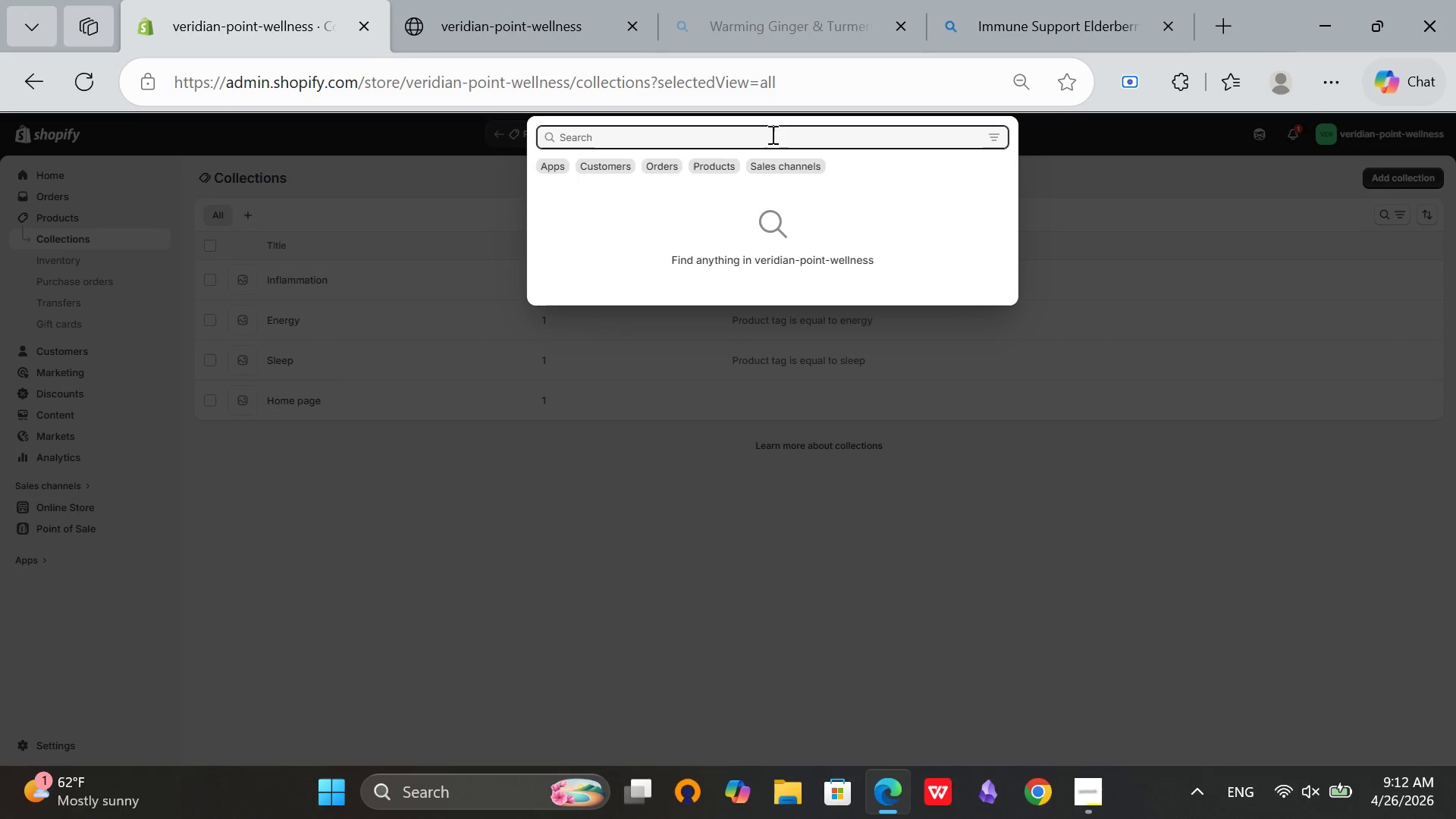 
type(navigat)
 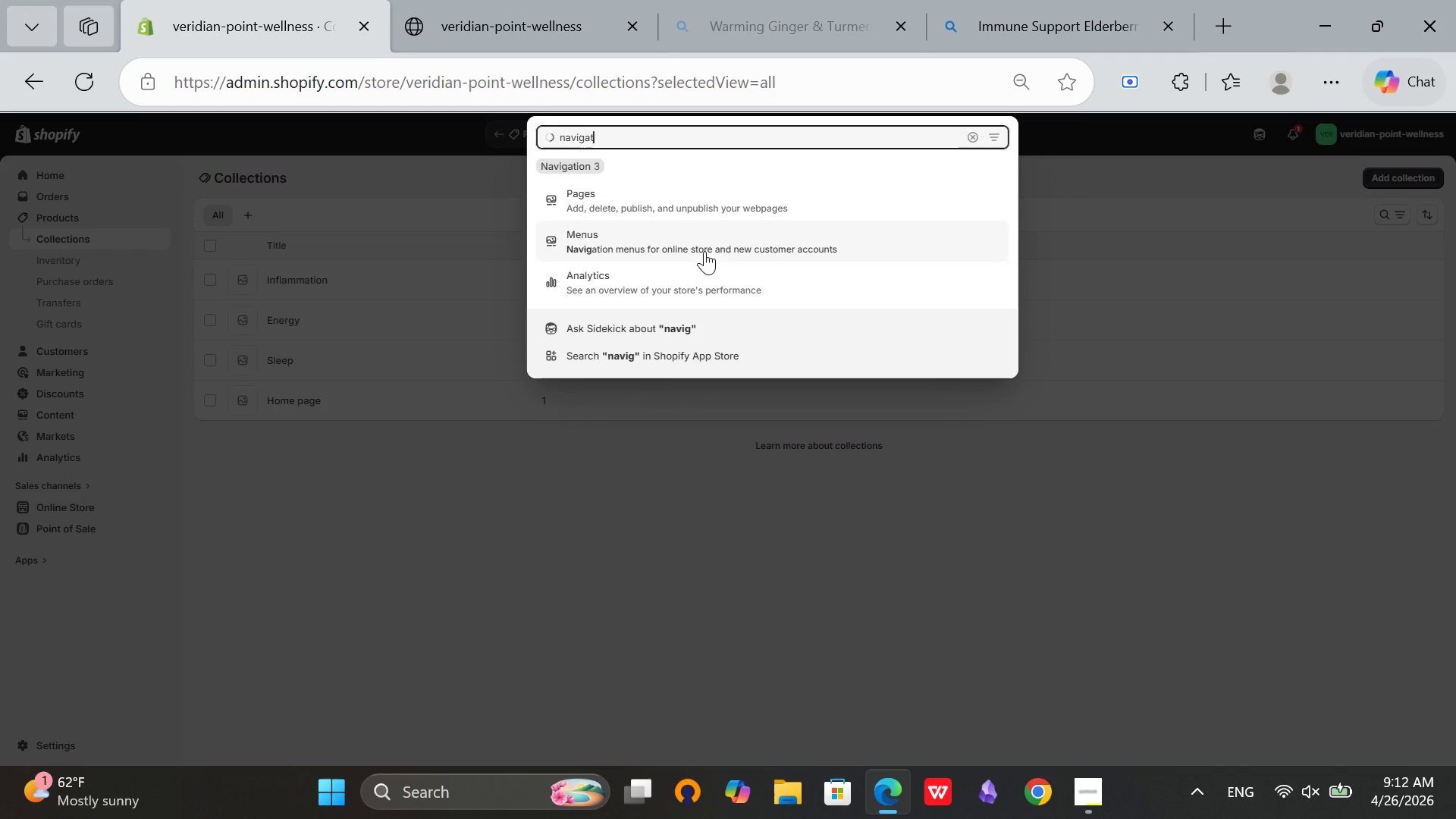 
left_click([723, 241])
 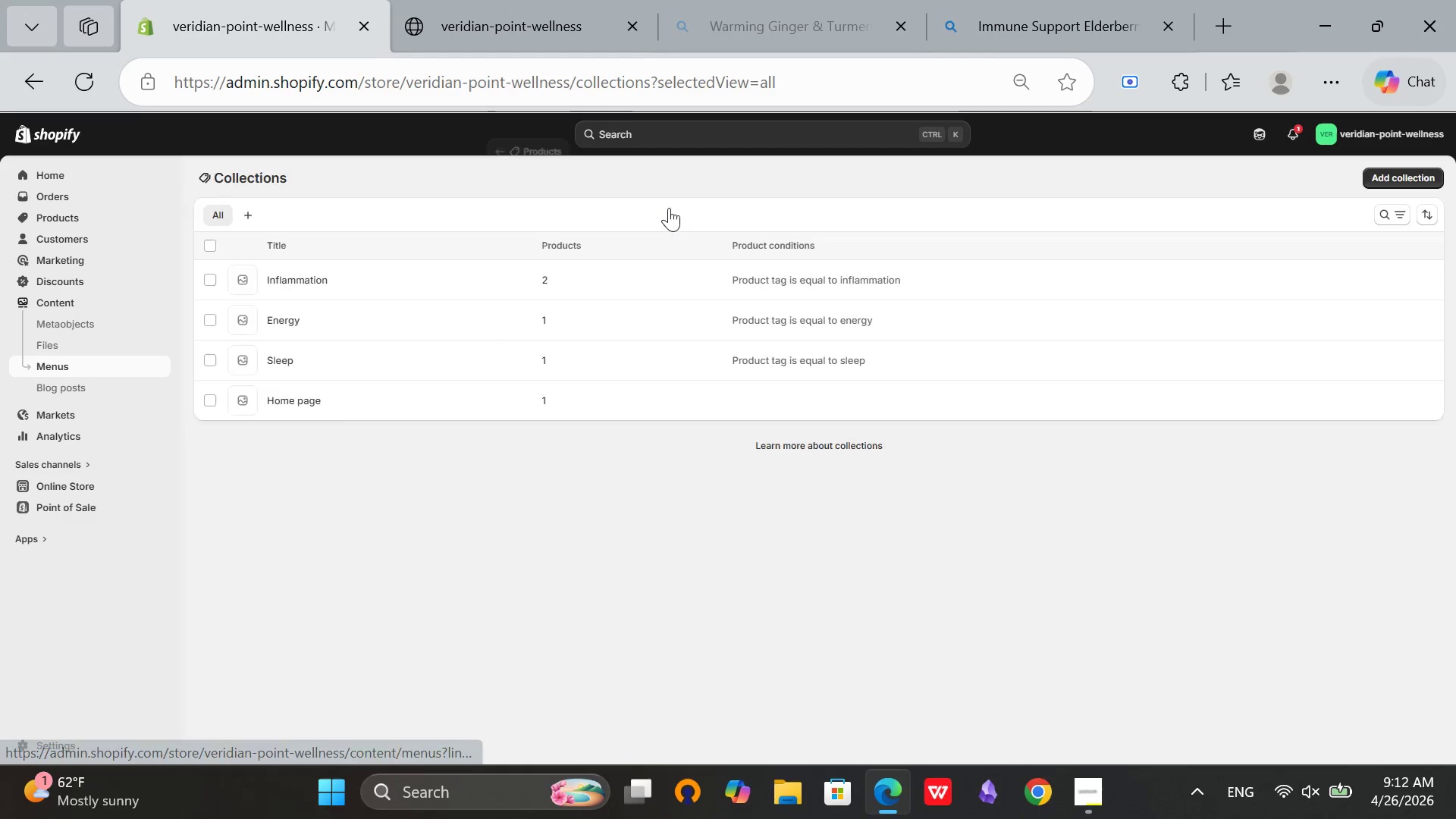 
mouse_move([692, 212])
 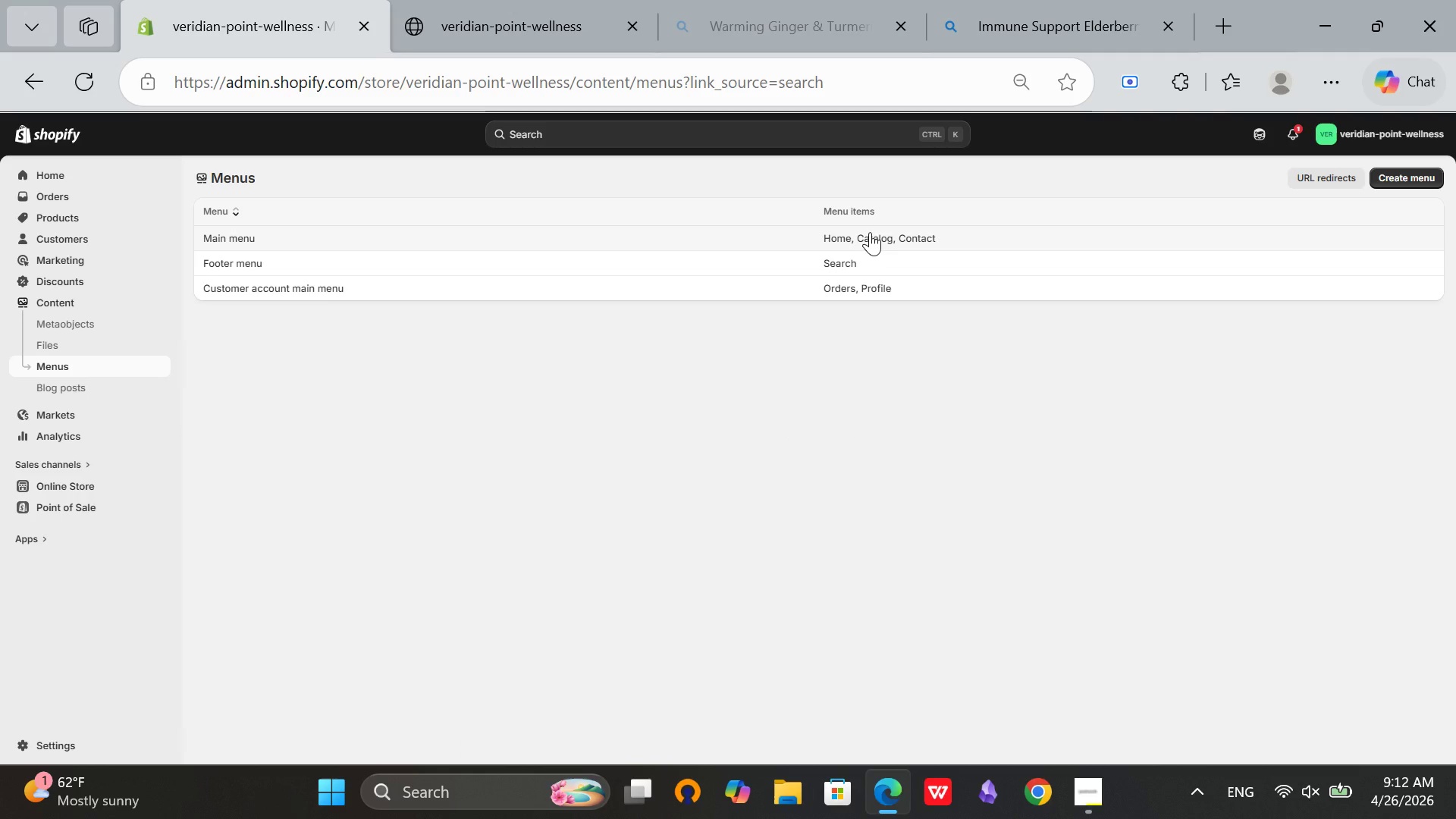 
left_click([870, 232])
 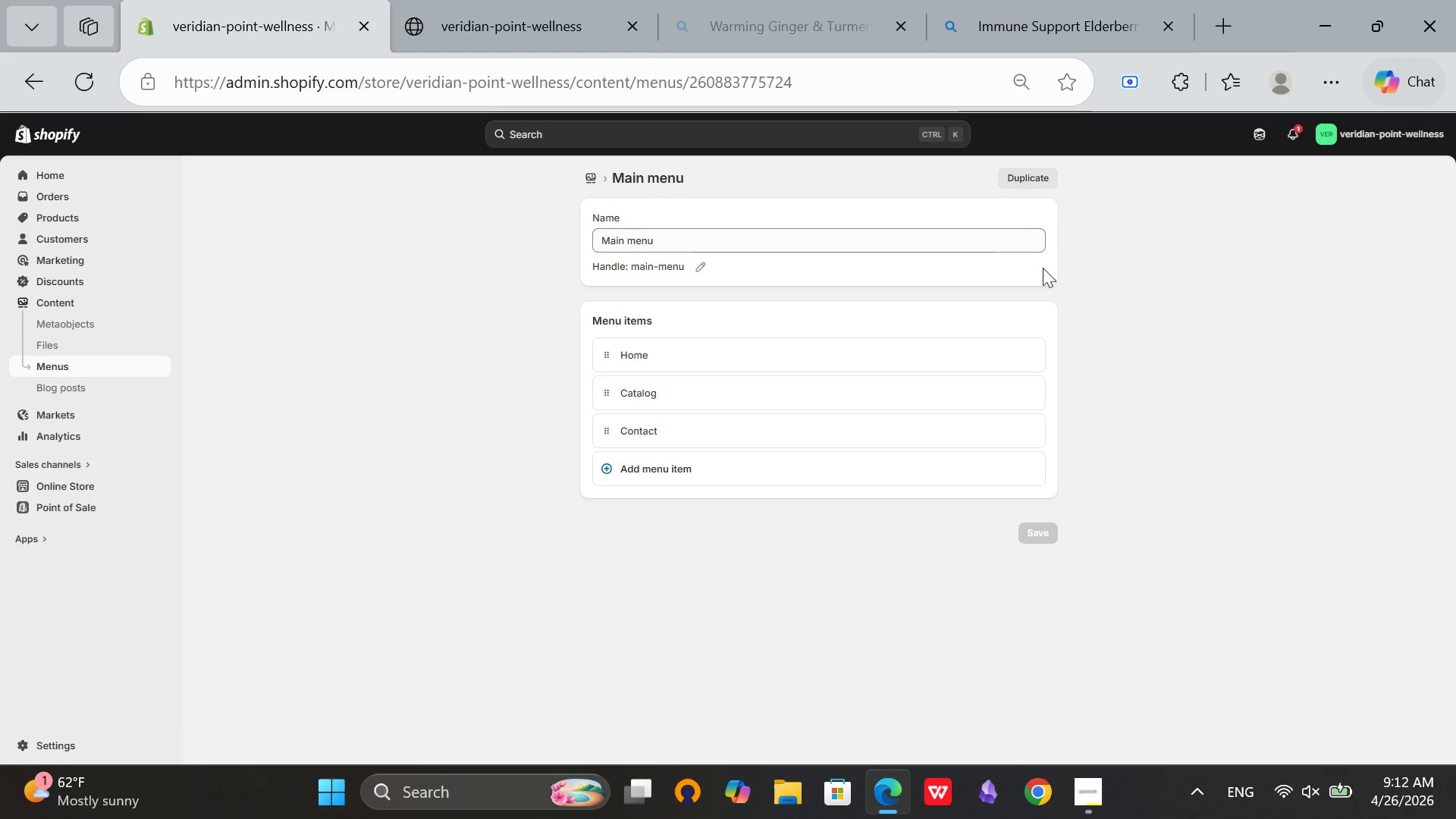 
wait(7.39)
 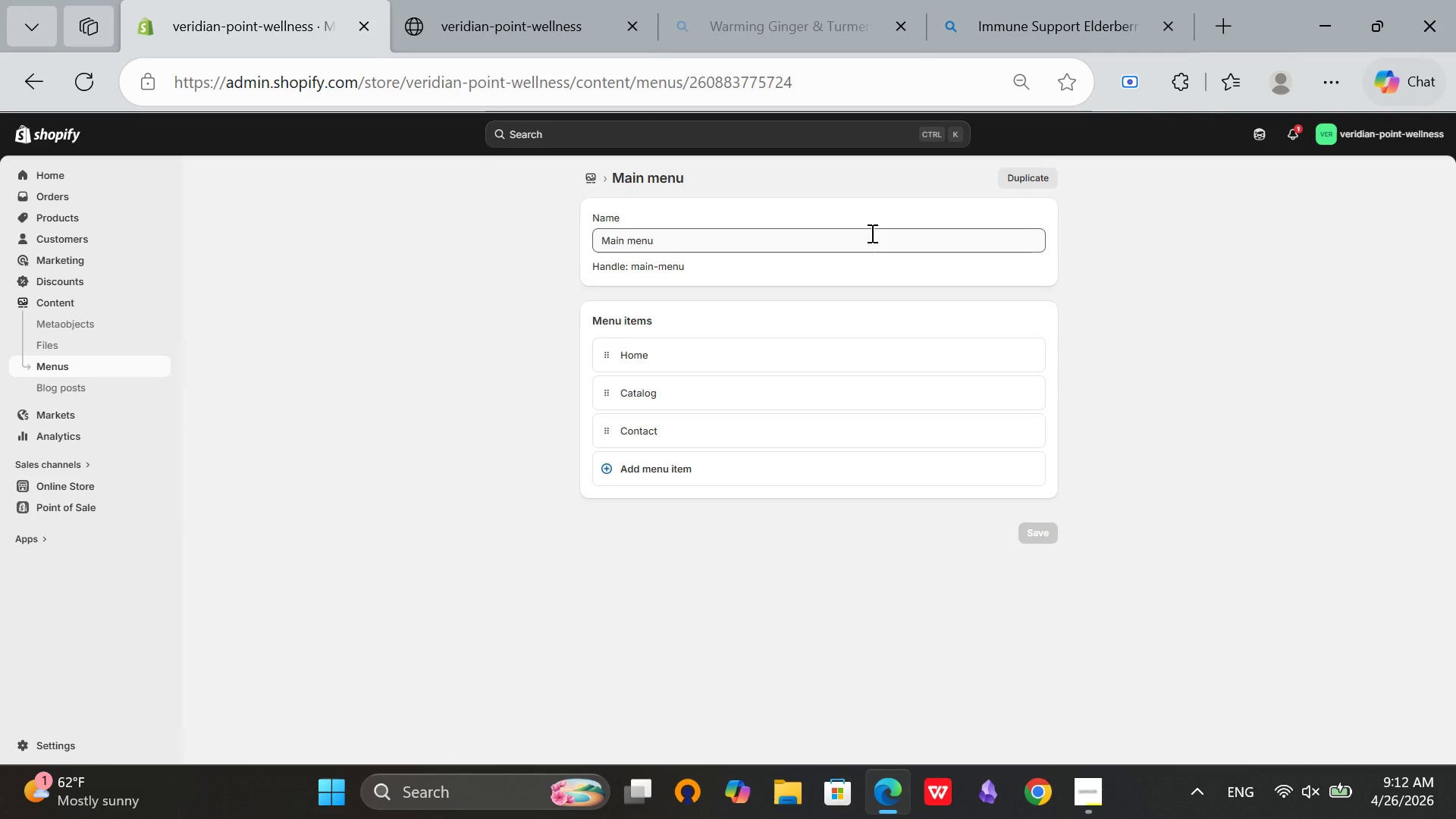 
left_click([1031, 387])
 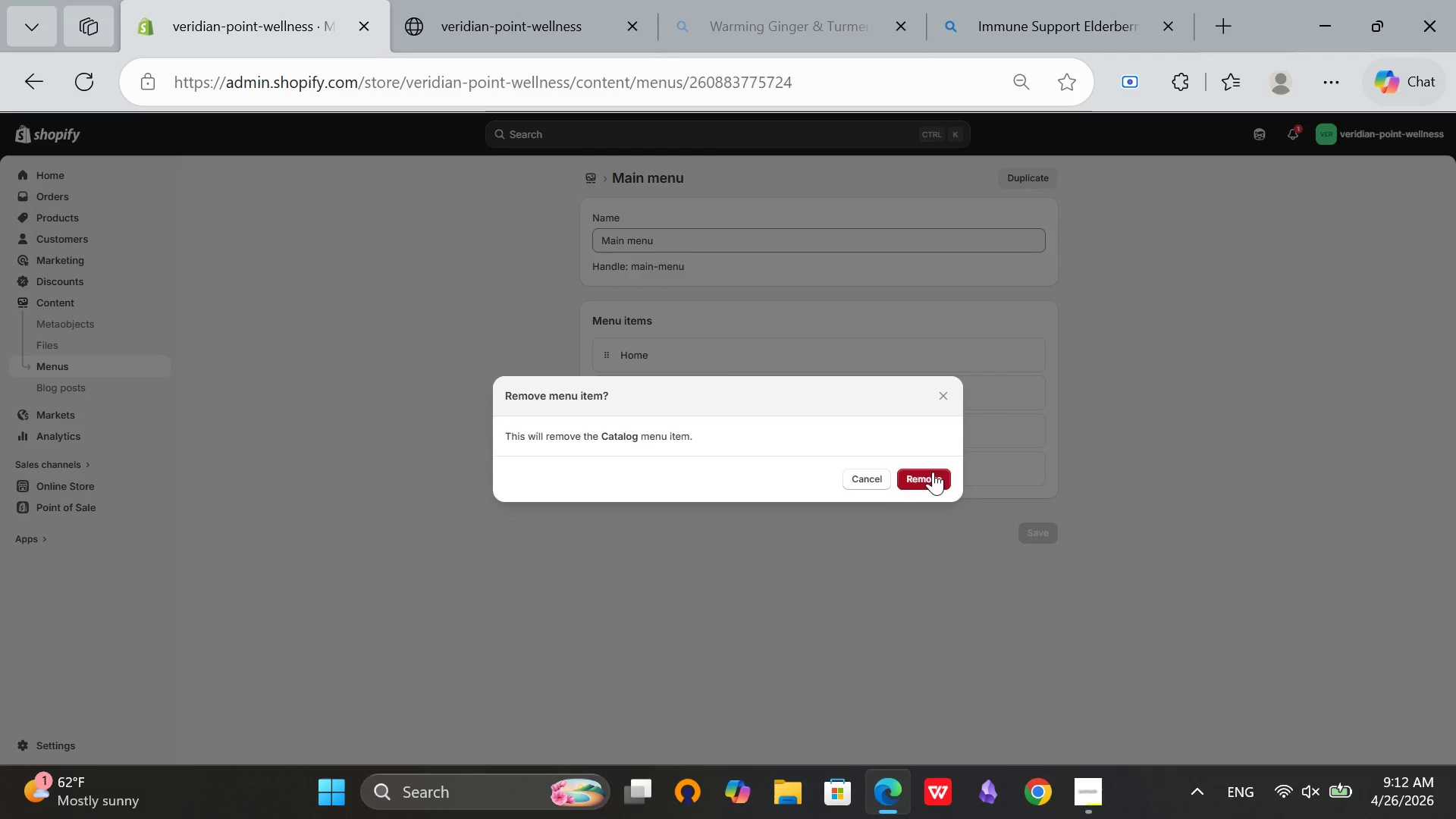 
left_click([933, 472])
 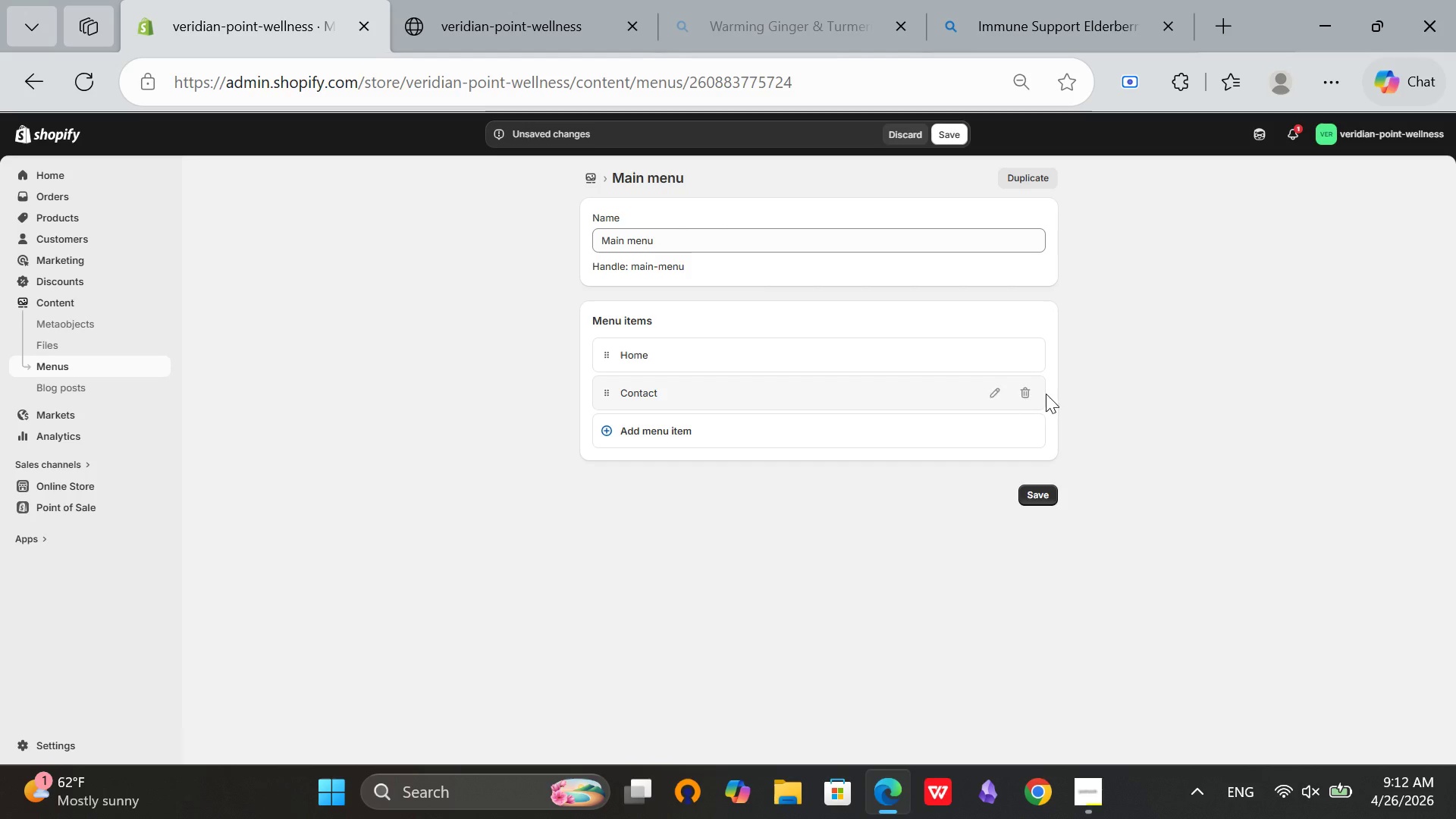 
left_click([1031, 394])
 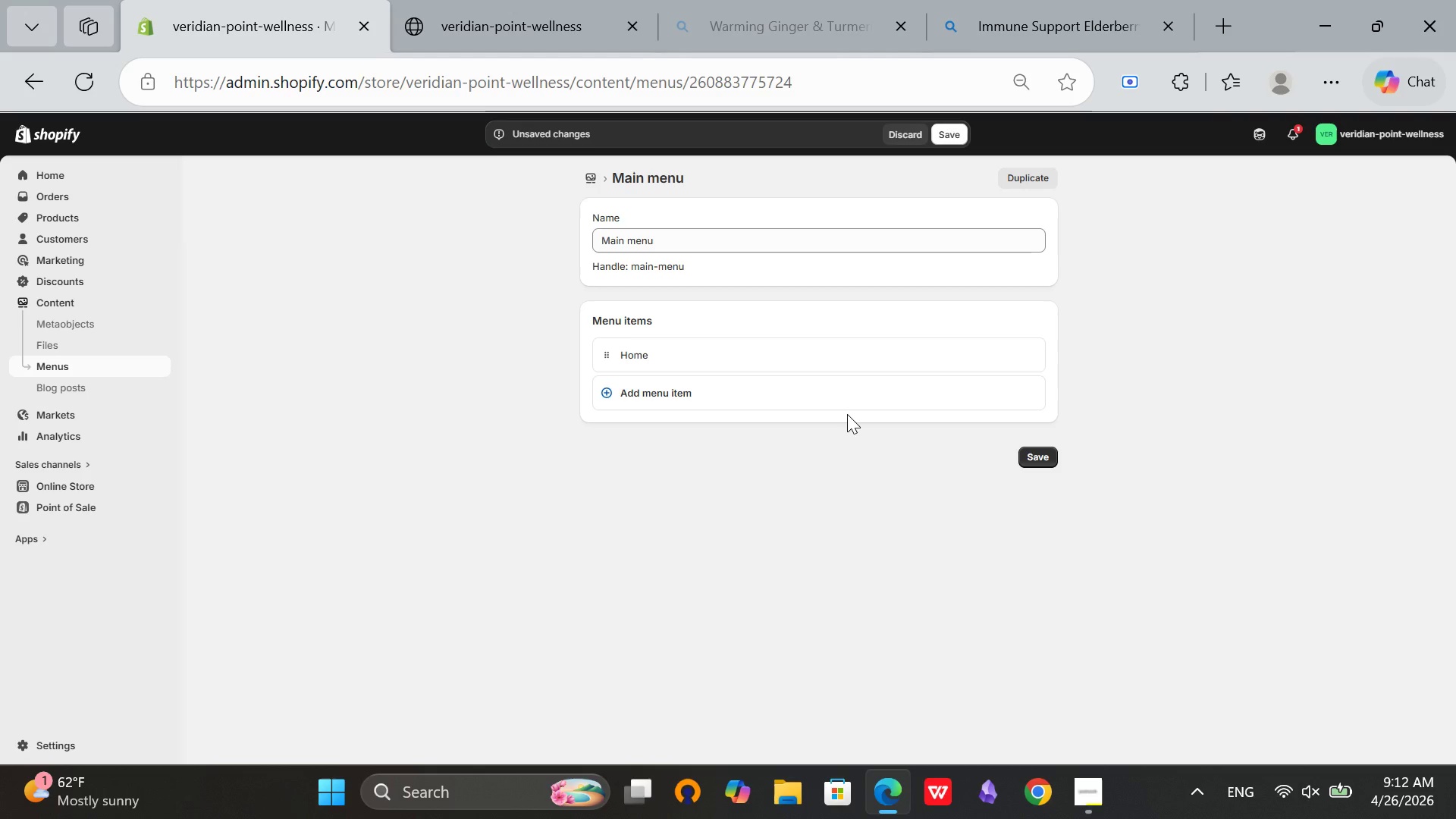 
left_click([845, 404])
 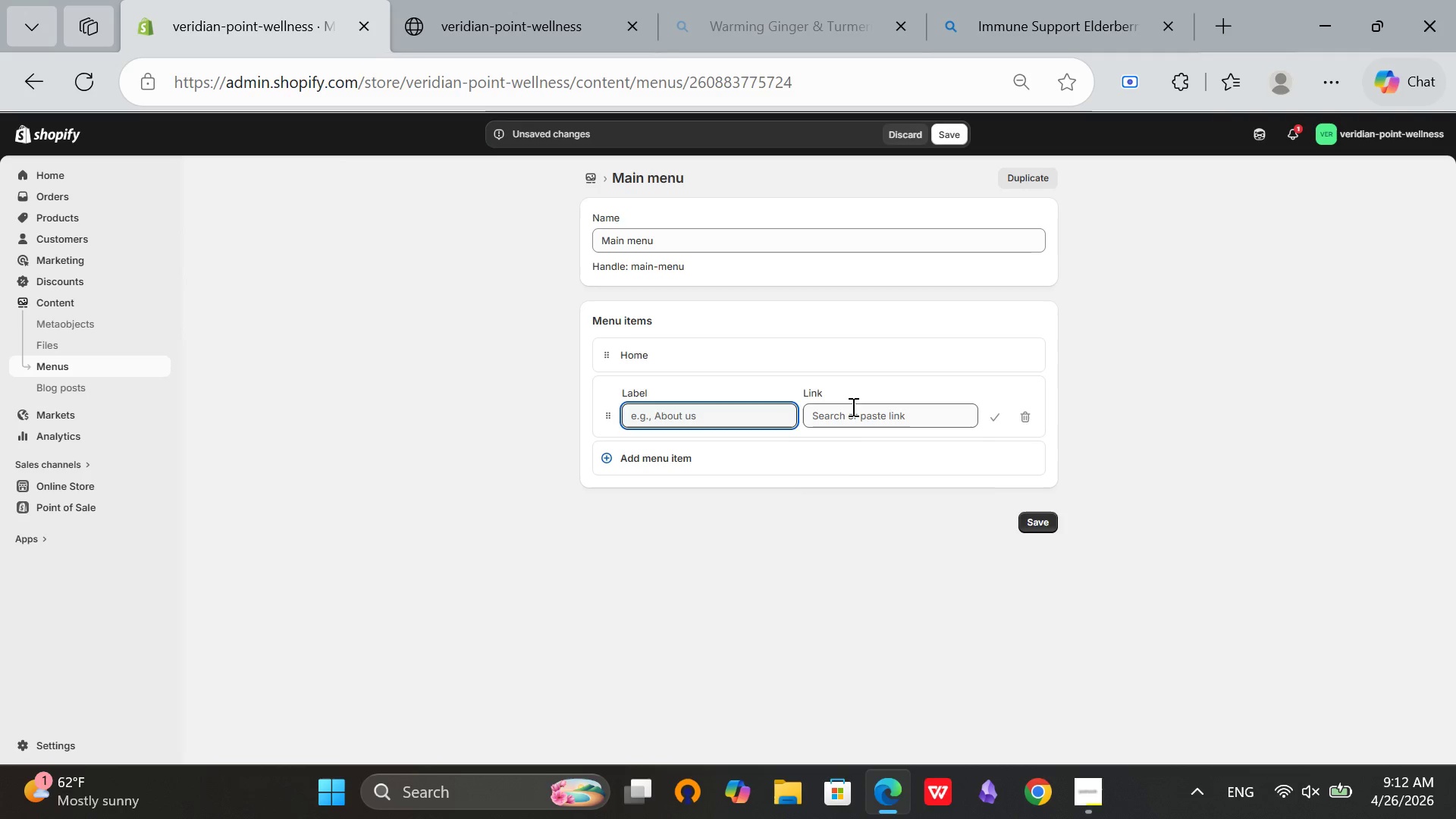 
left_click([852, 406])
 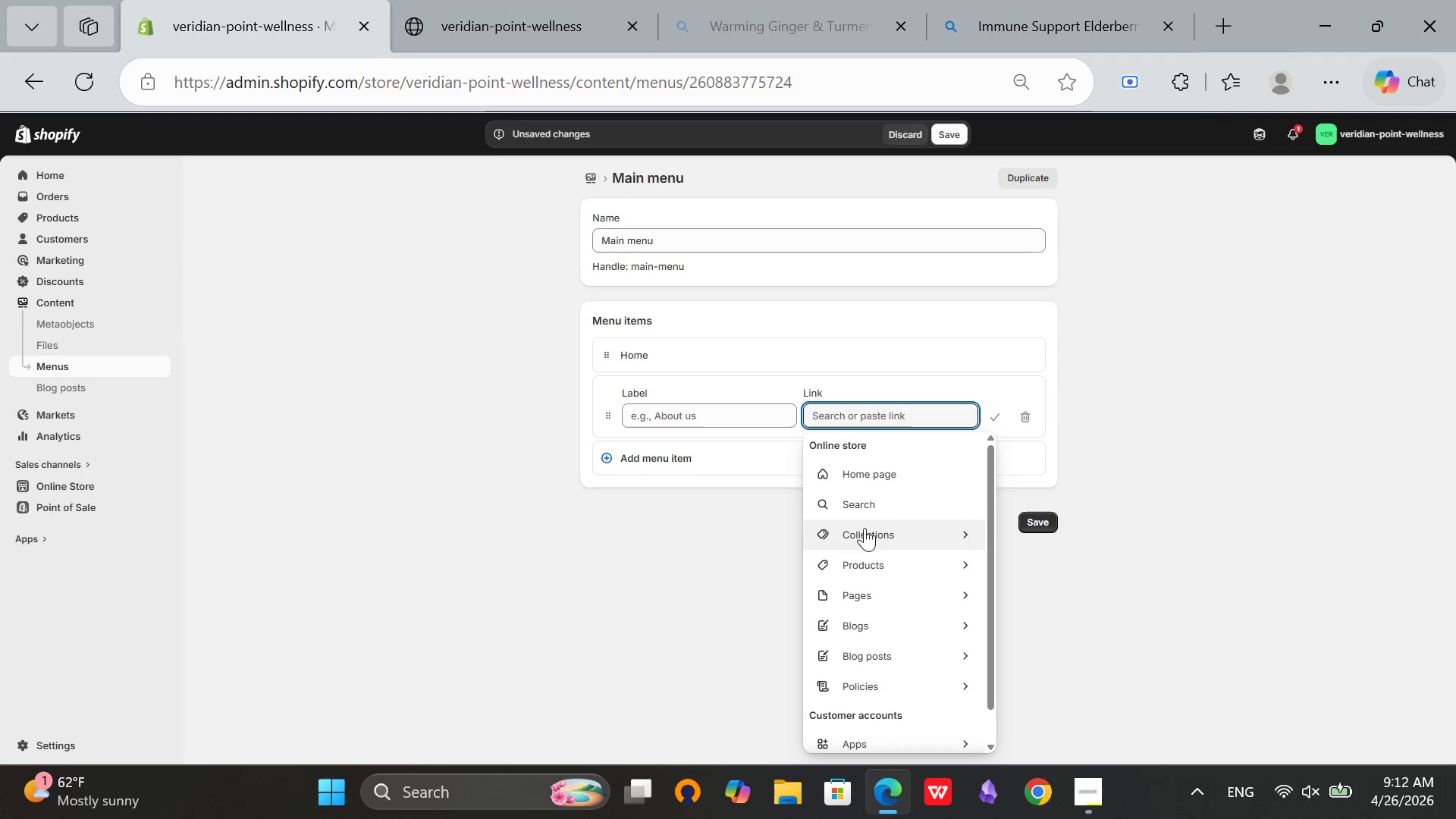 
left_click([865, 528])
 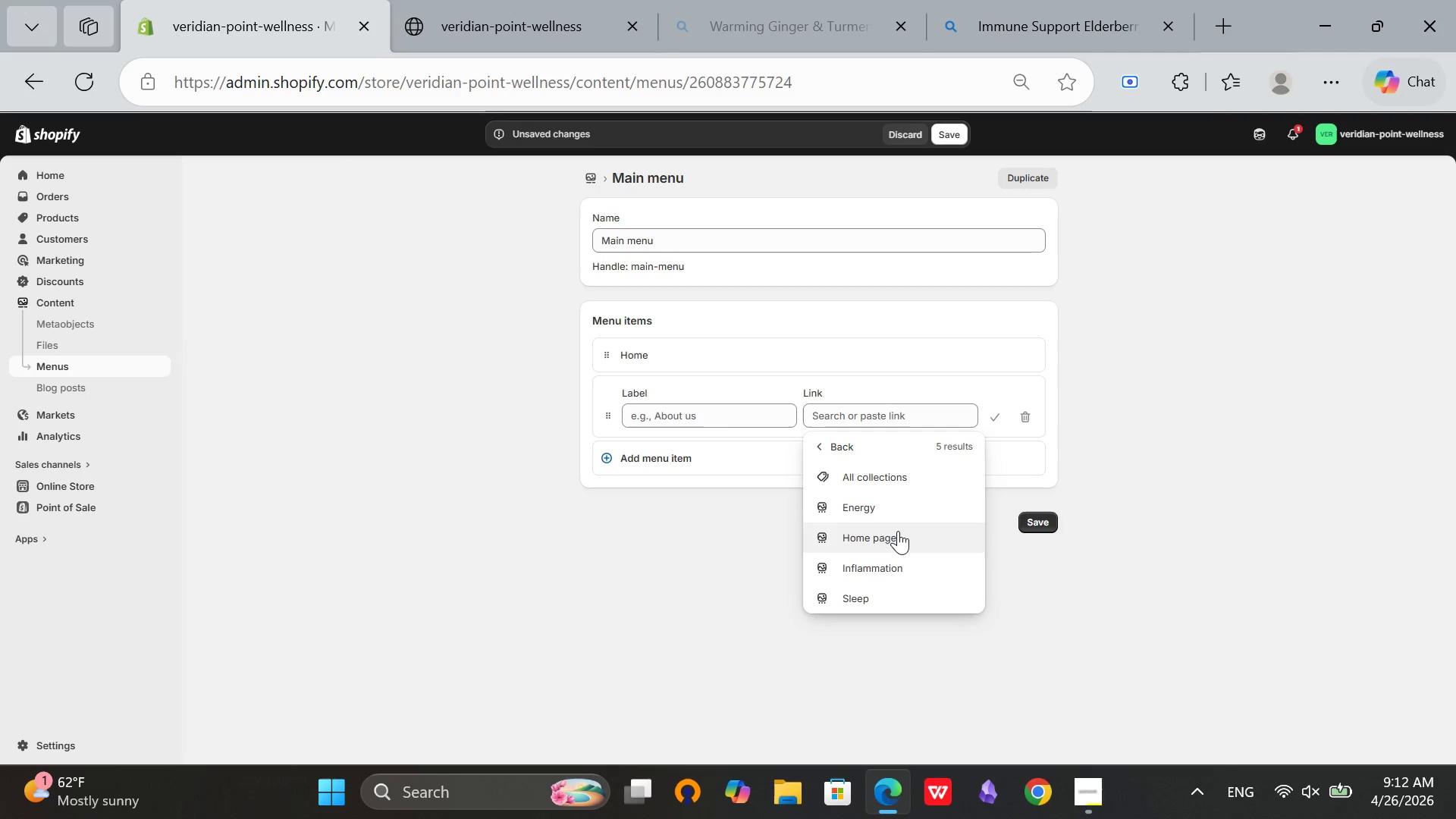 
left_click([906, 509])
 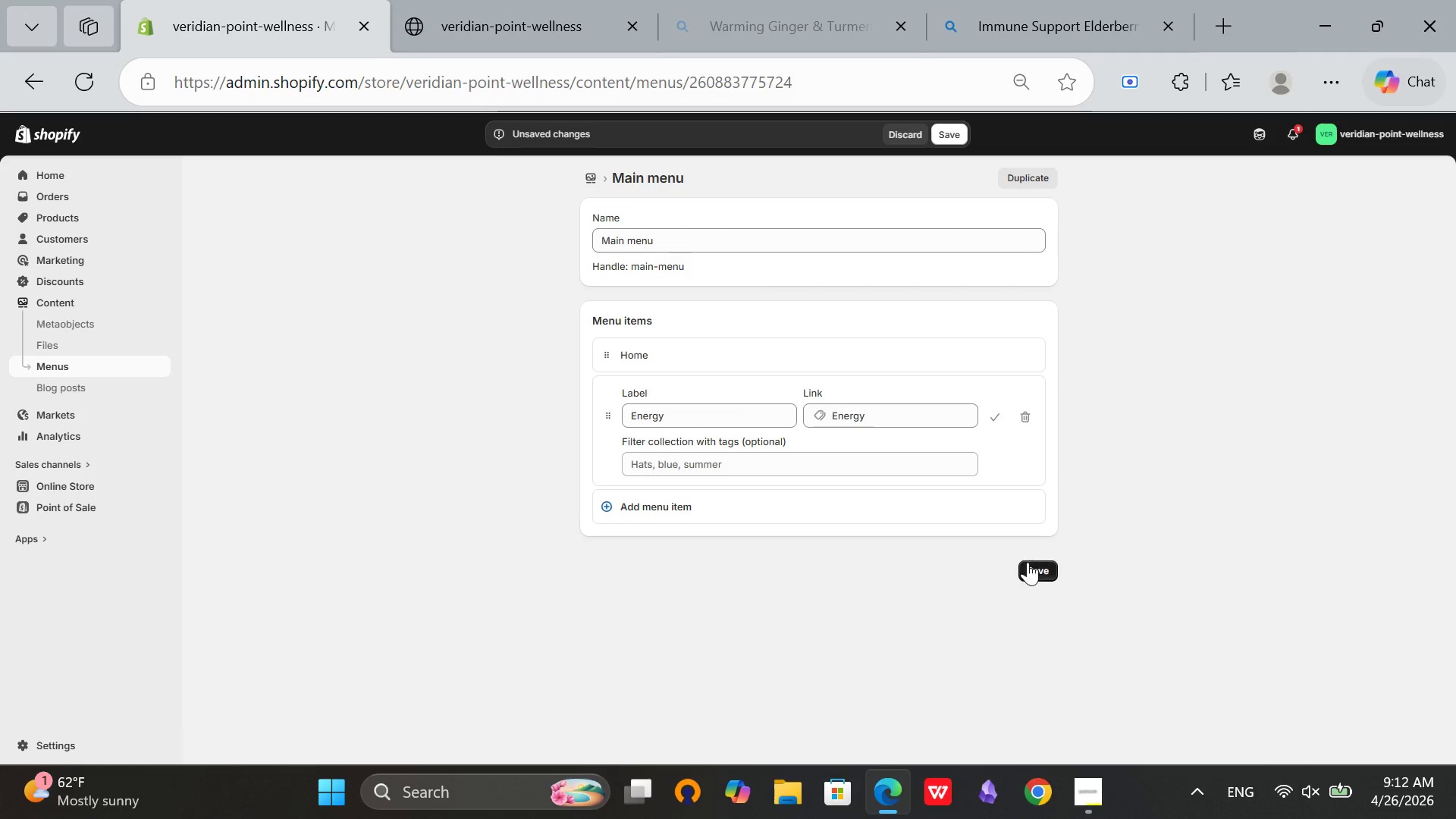 
left_click([1028, 564])
 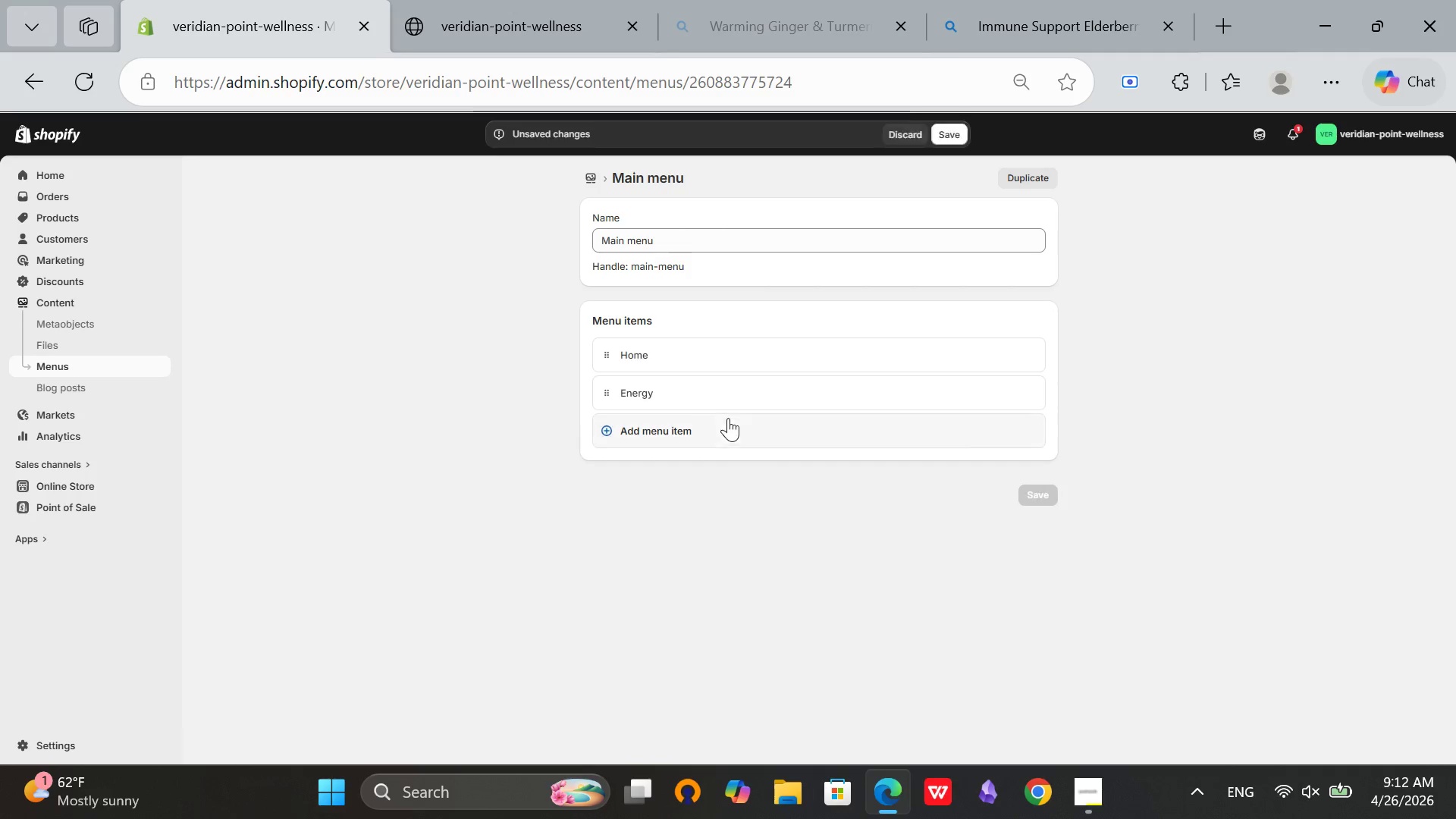 
double_click([696, 431])
 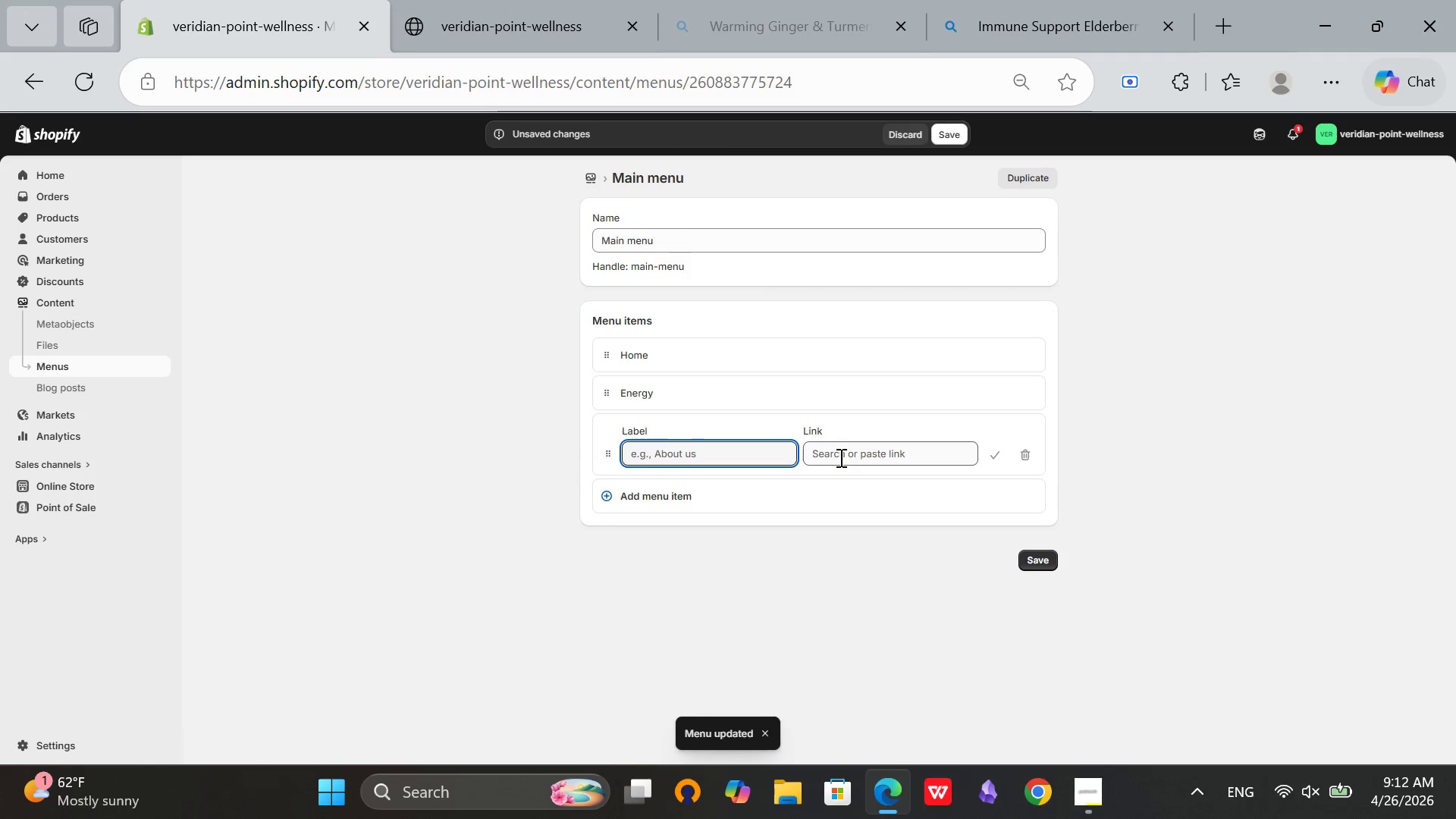 
left_click([839, 457])
 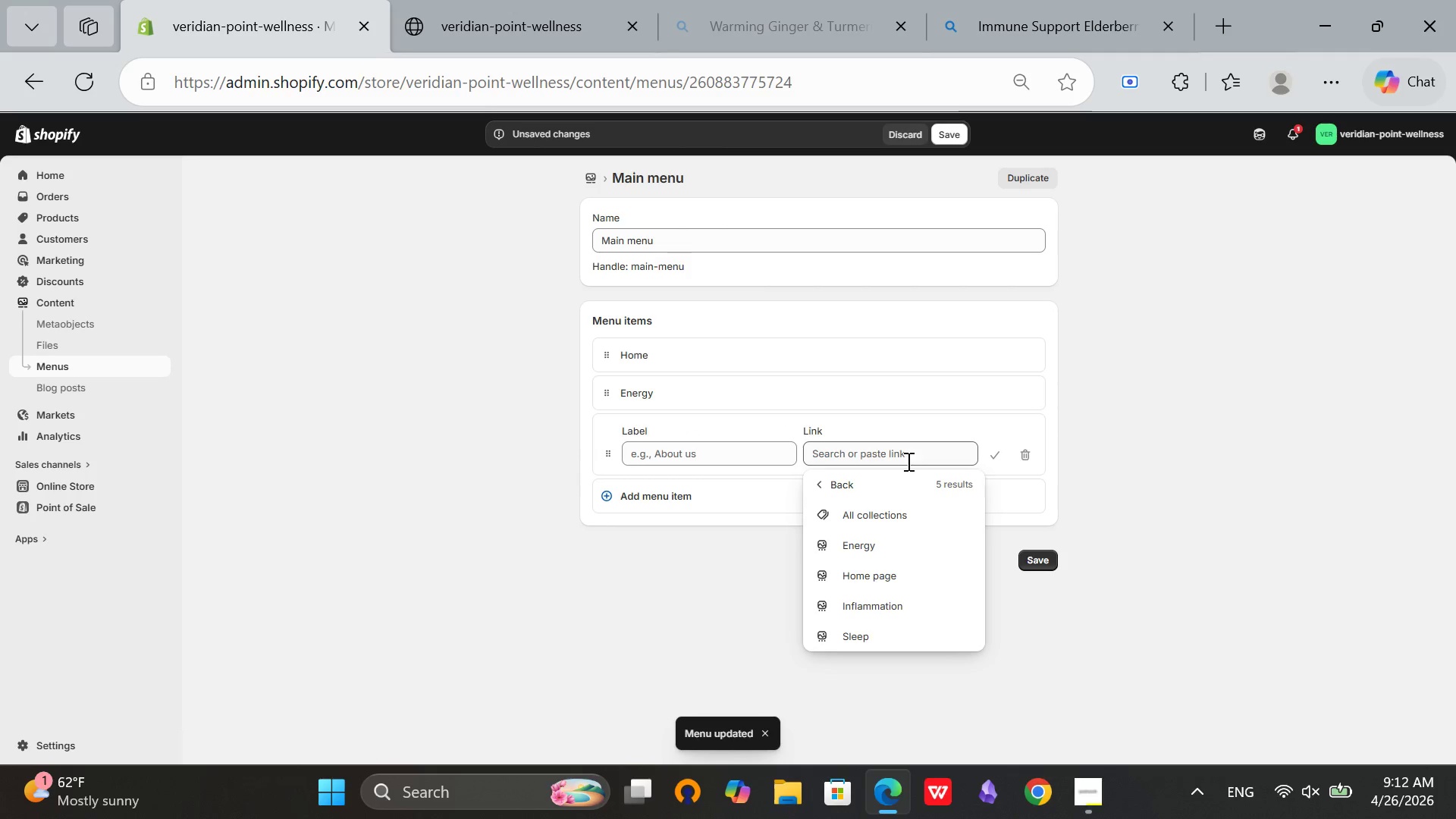 
left_click([915, 610])
 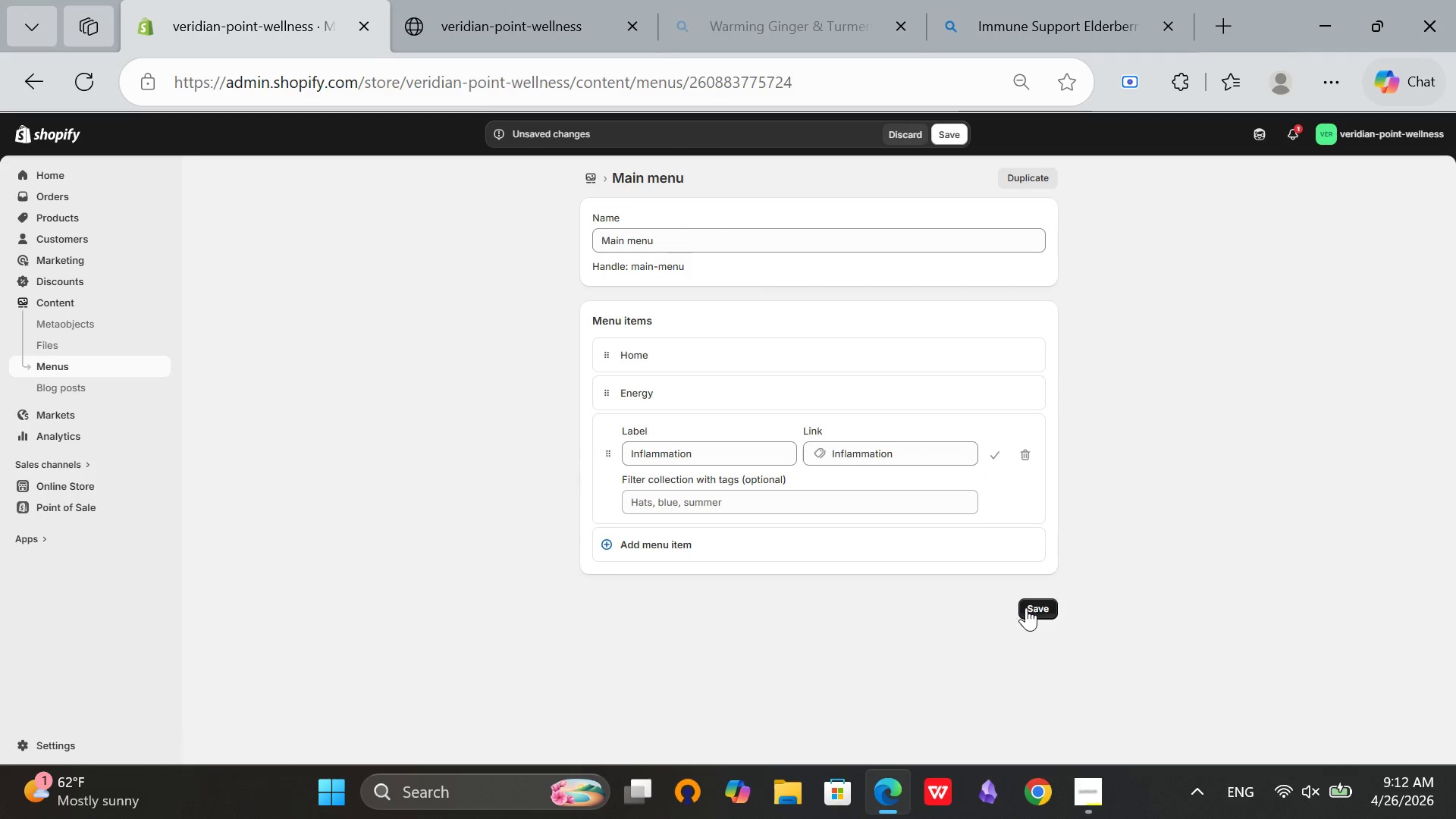 
left_click([1026, 607])
 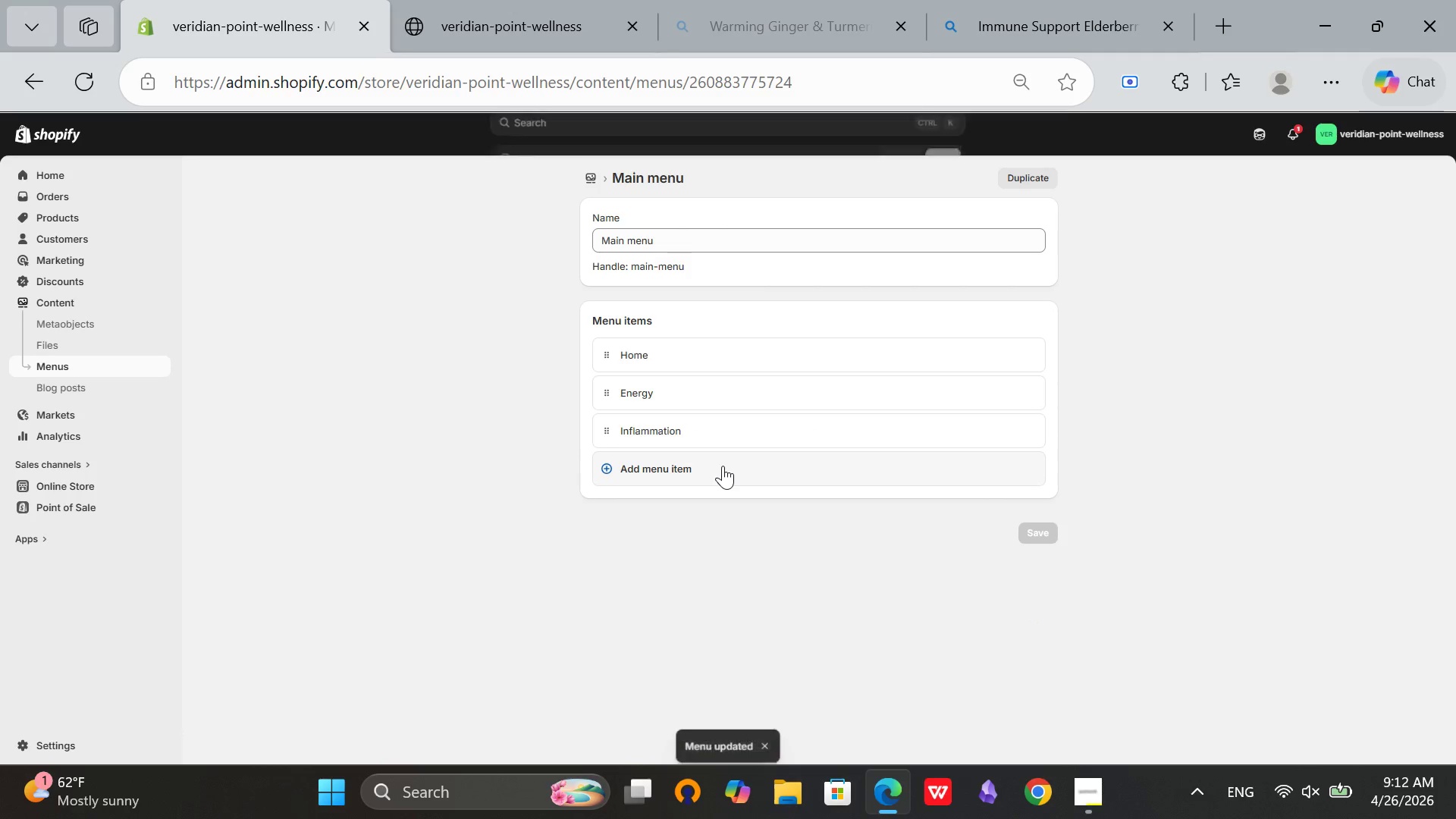 
left_click([723, 466])
 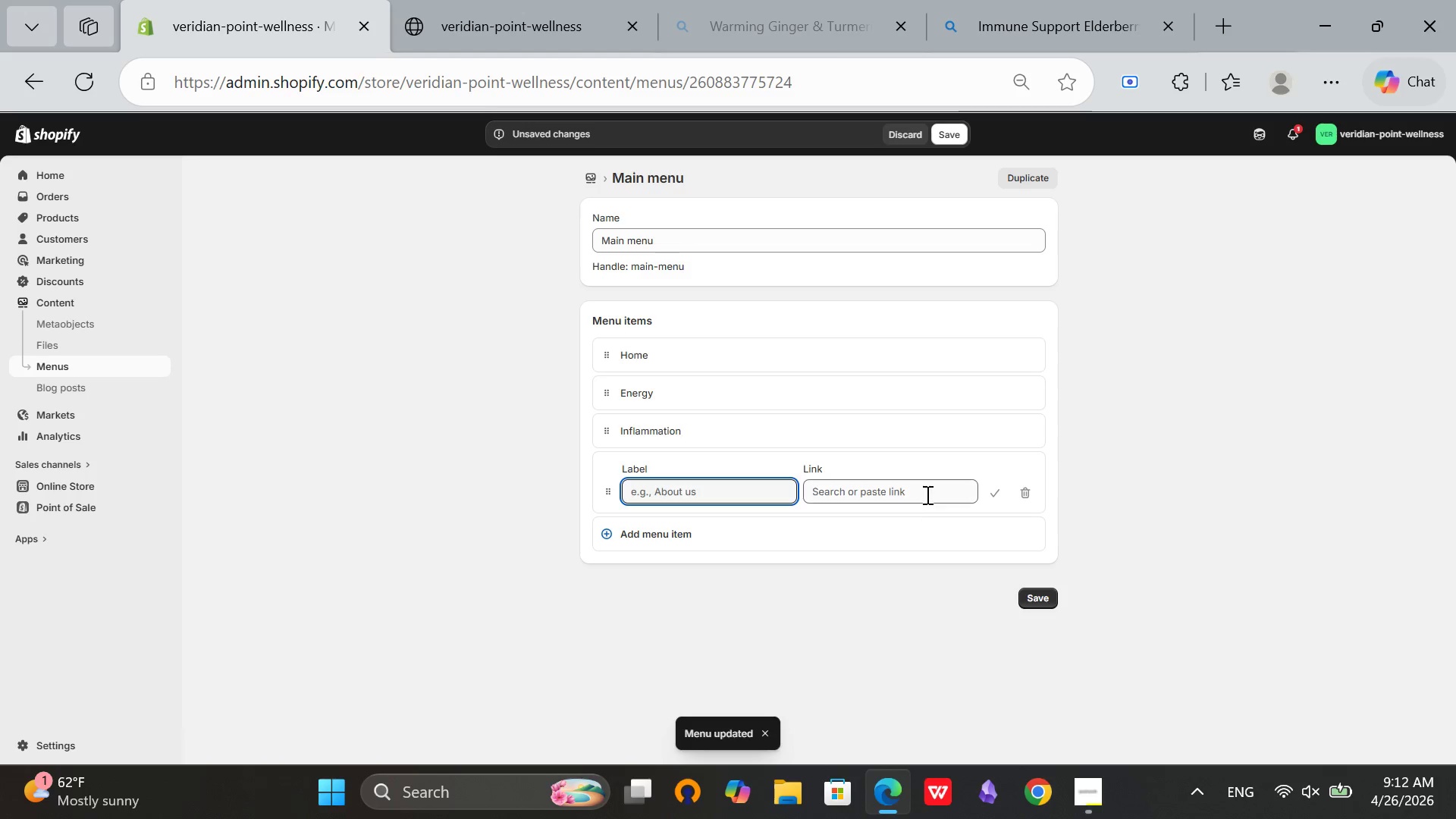 
left_click([926, 494])
 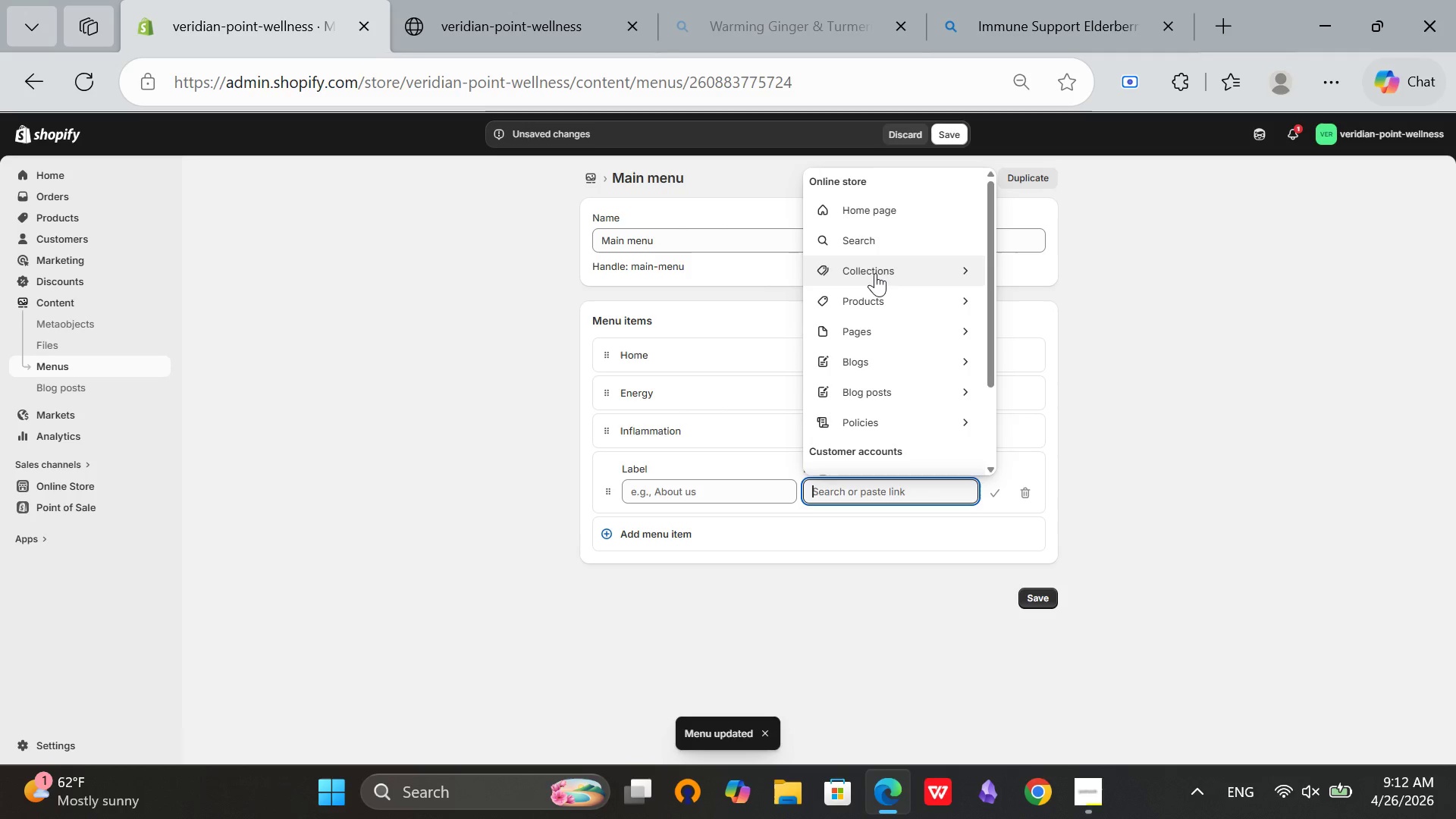 
left_click([875, 273])
 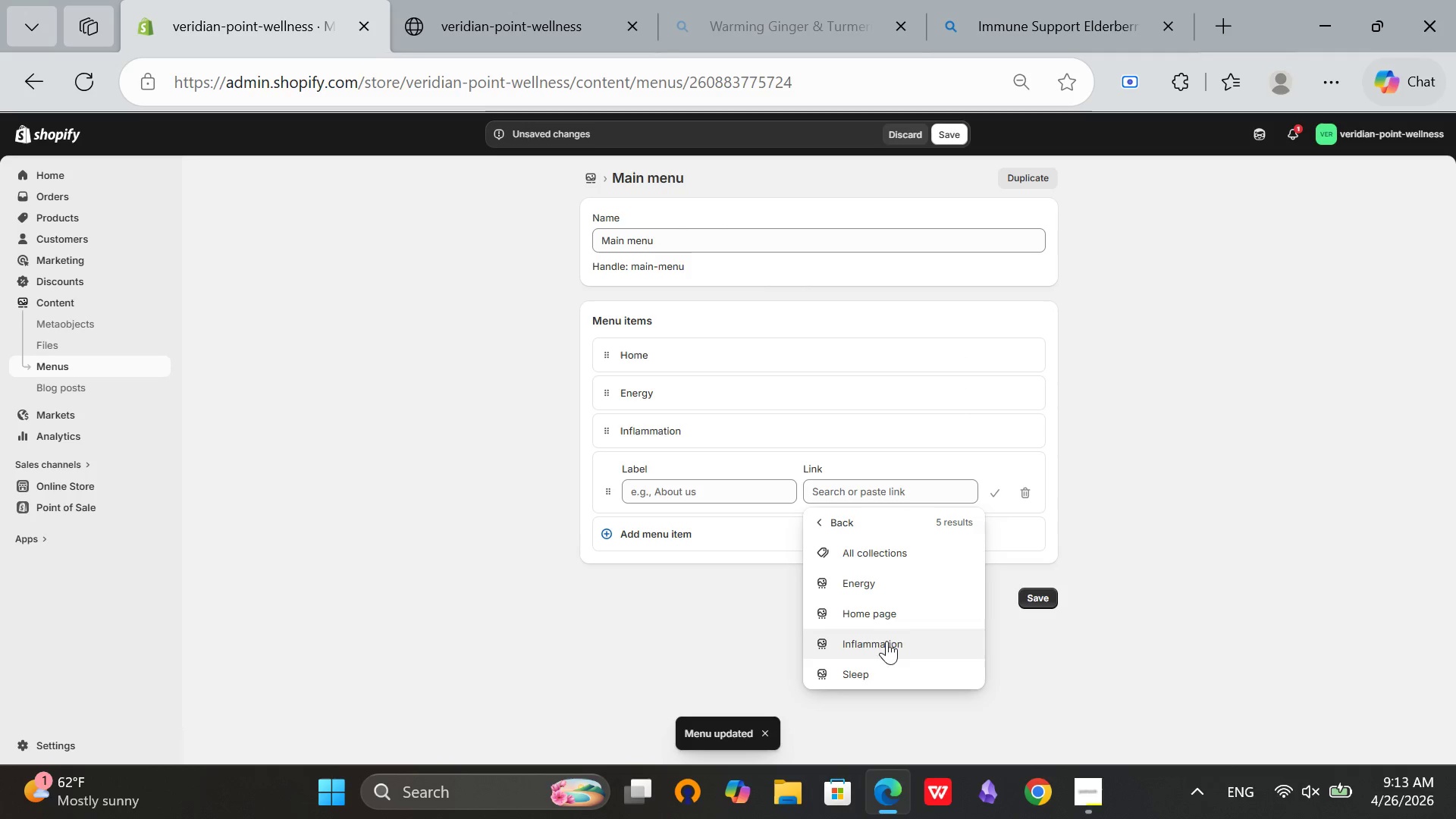 
left_click([877, 669])
 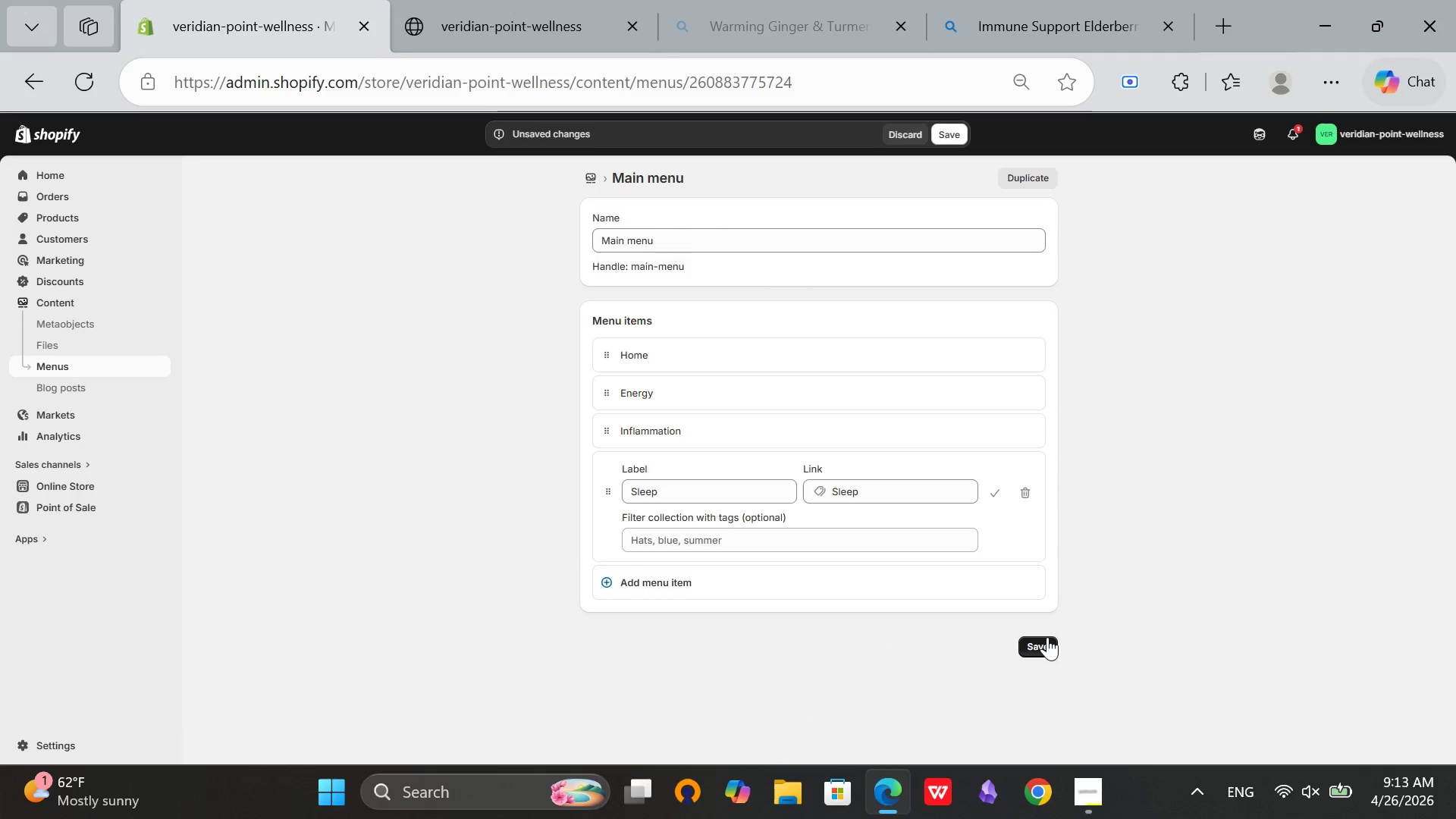 
left_click([1046, 637])
 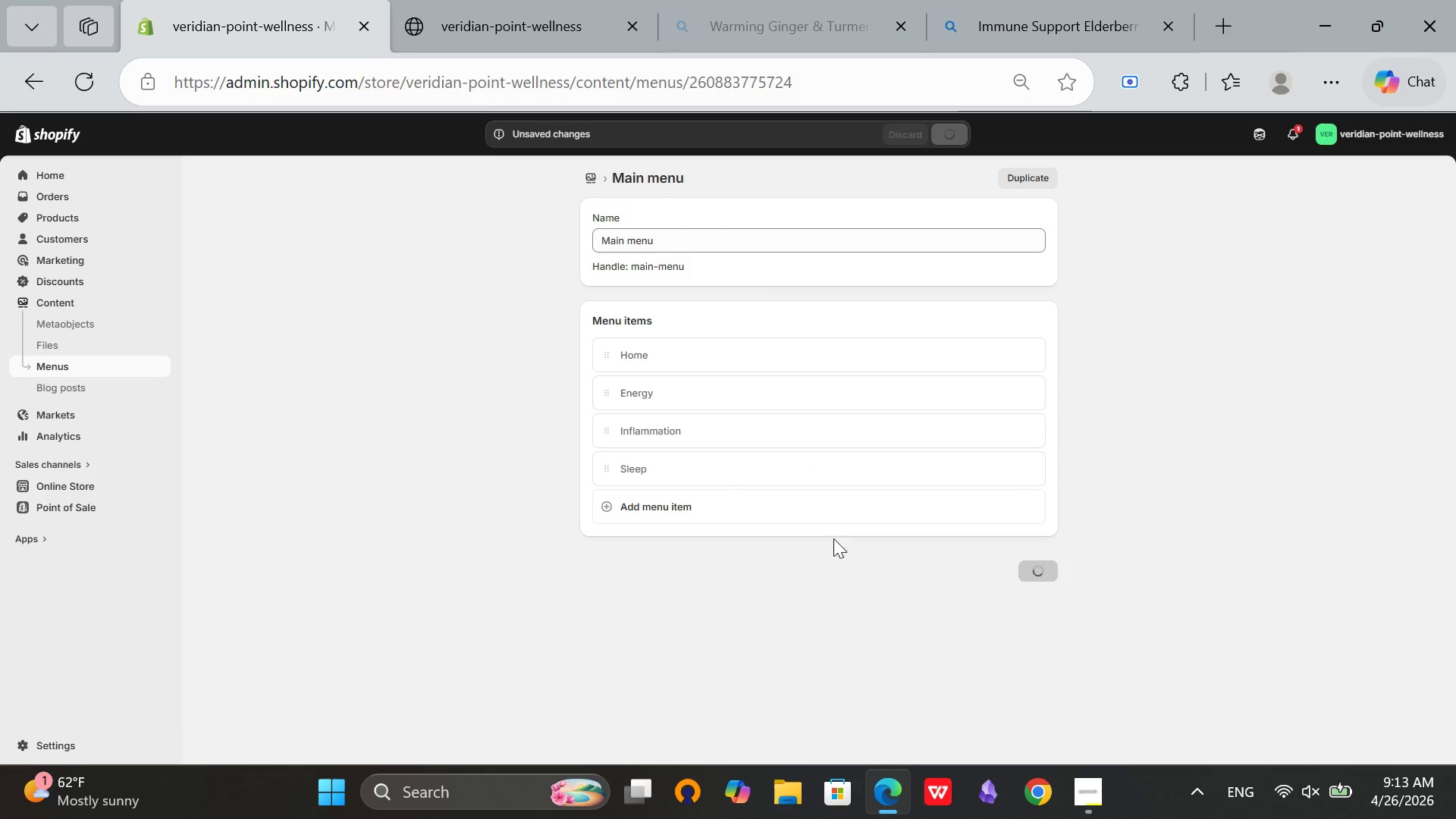 
scroll: coordinate [823, 483], scroll_direction: up, amount: 8.0
 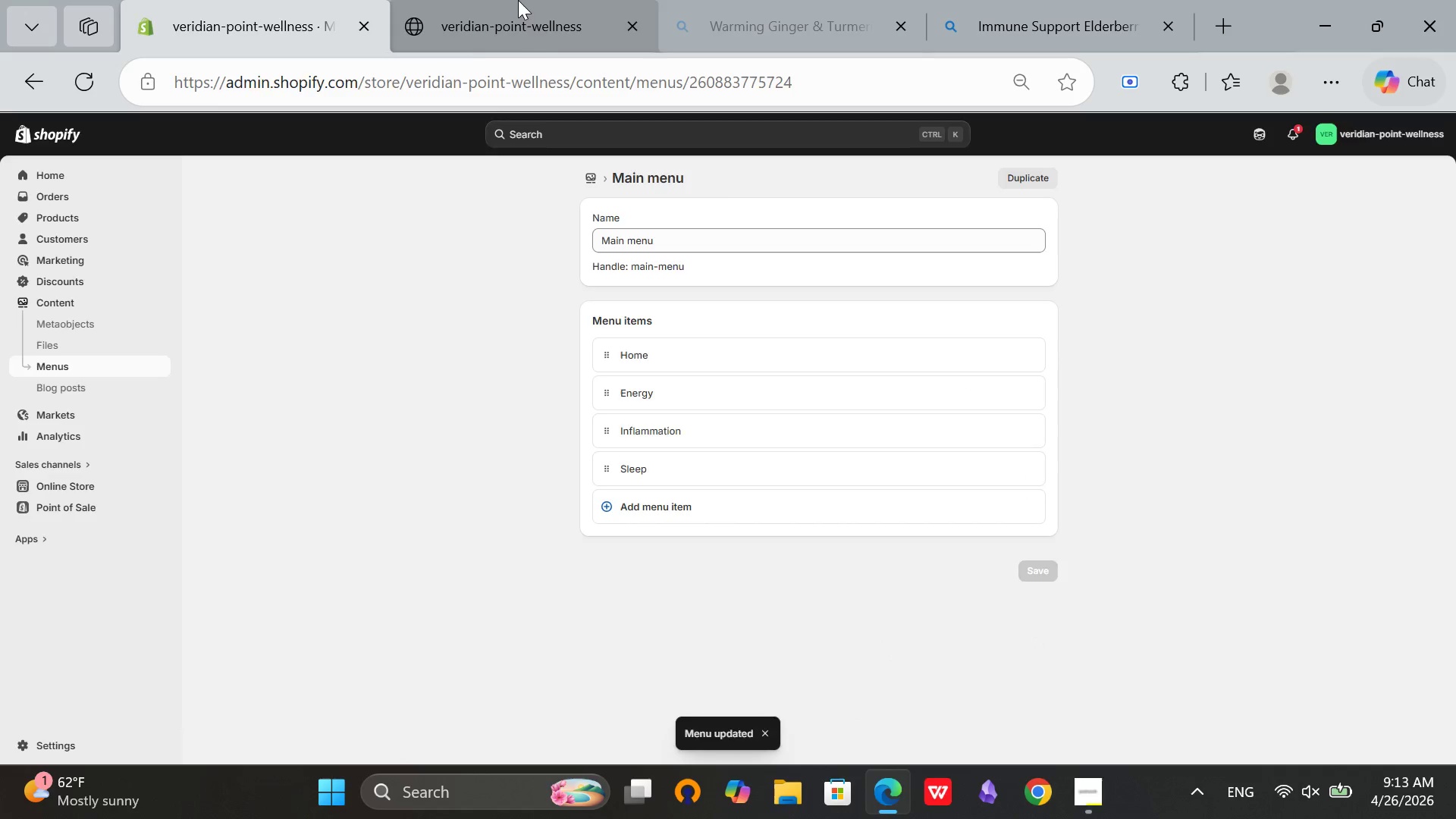 
left_click([518, 0])
 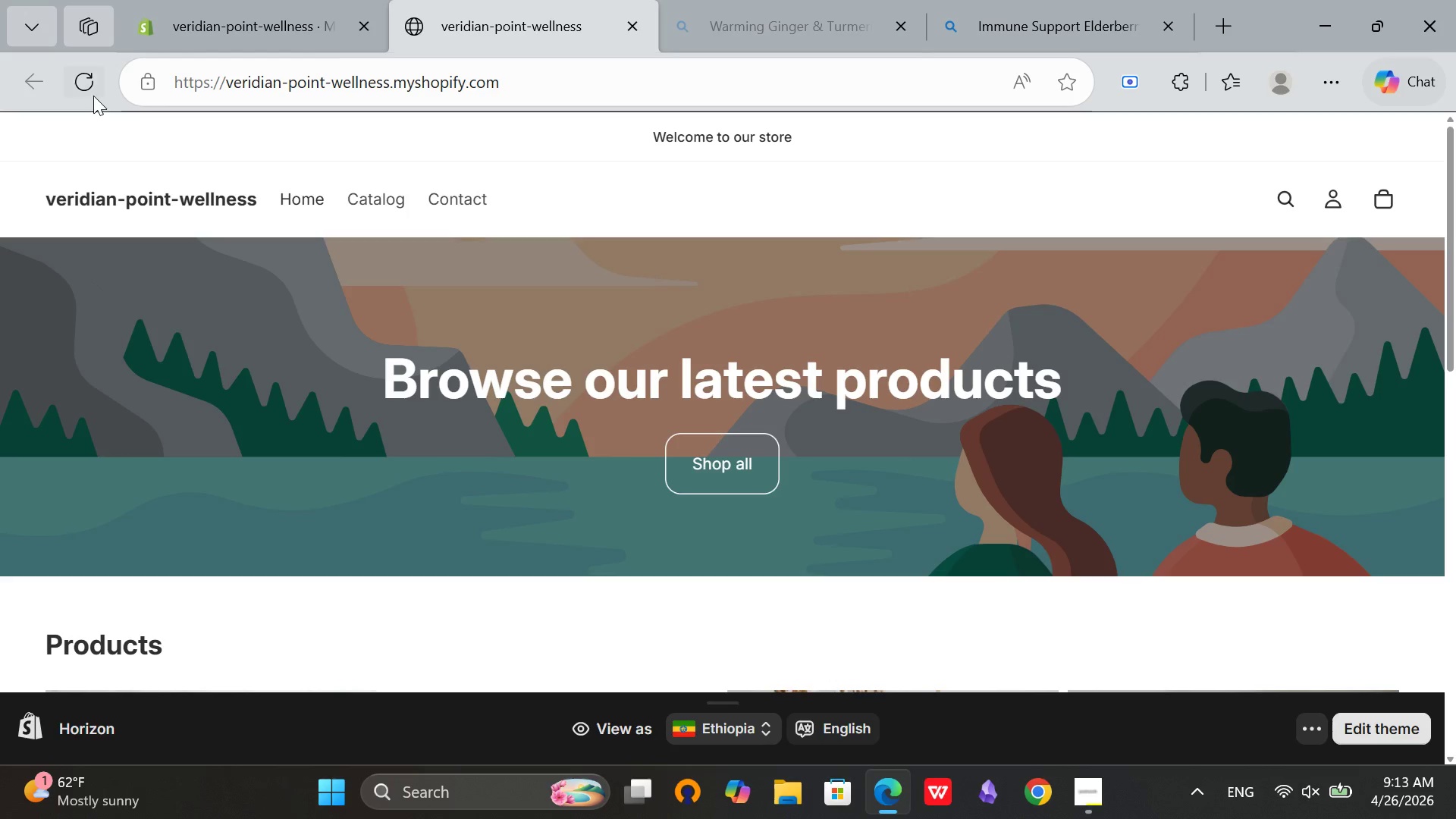 
left_click([93, 96])
 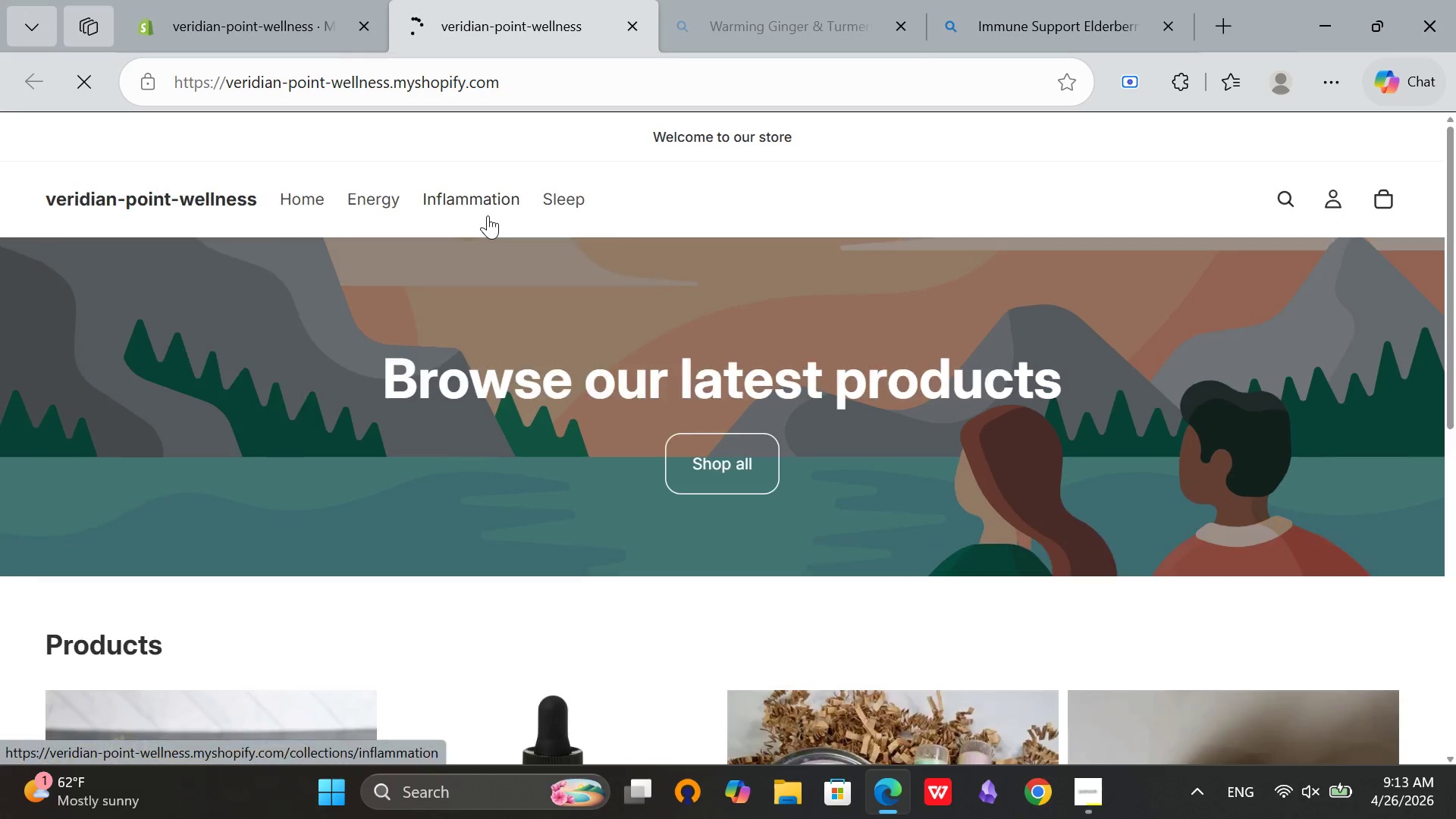 
scroll: coordinate [679, 341], scroll_direction: down, amount: 4.0
 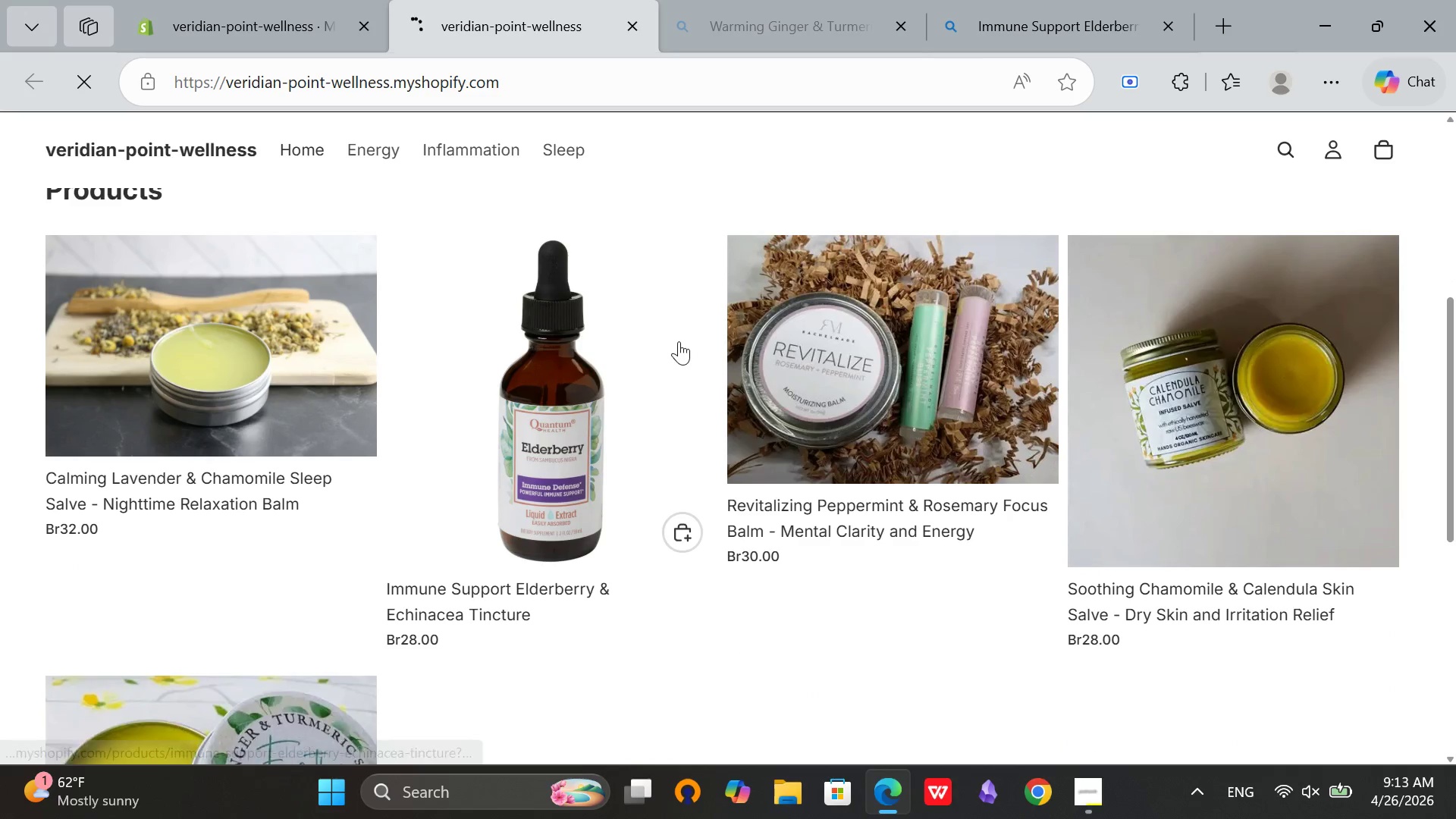 
left_click([1055, 0])
 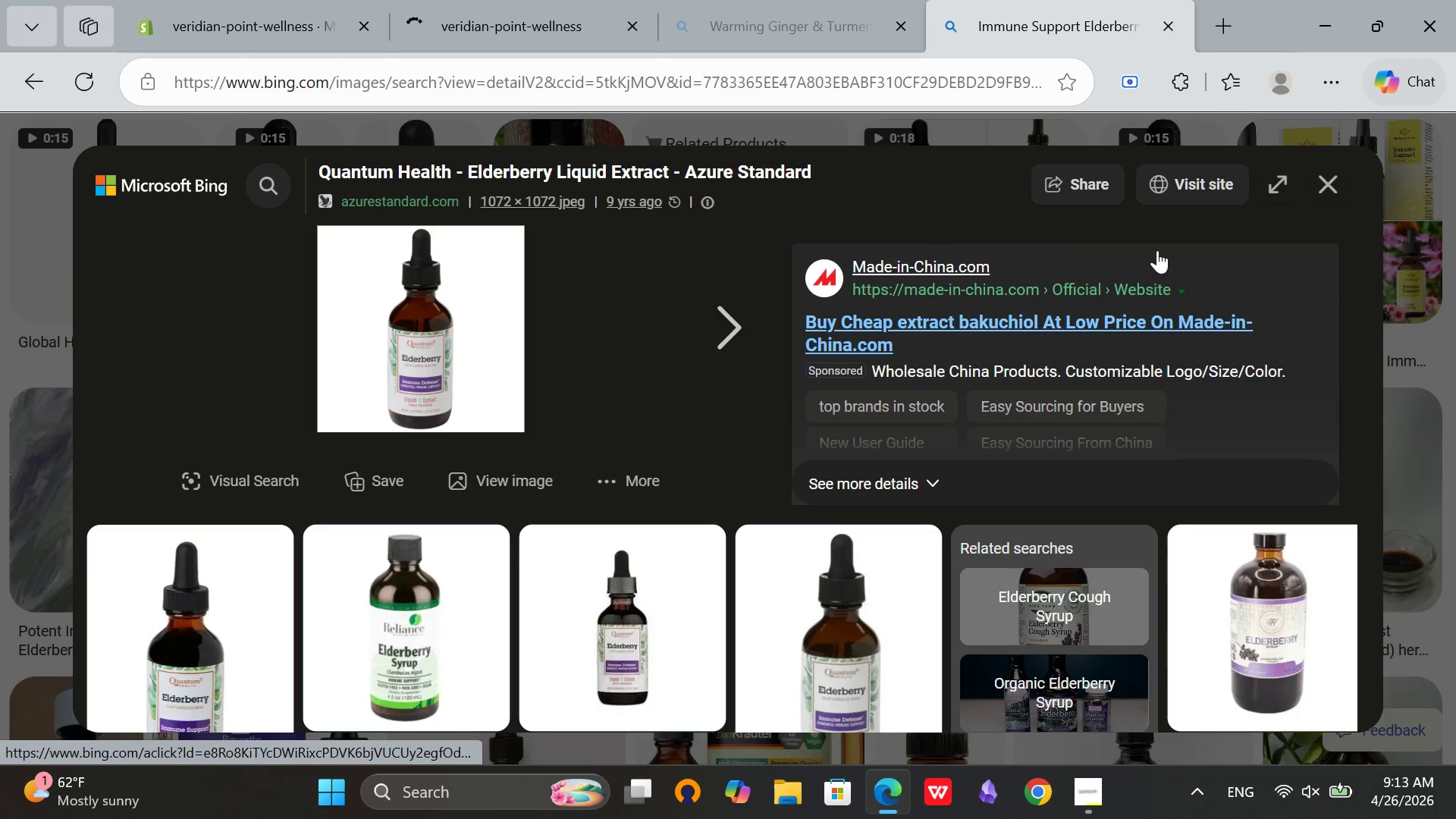 
scroll: coordinate [677, 338], scroll_direction: up, amount: 5.0
 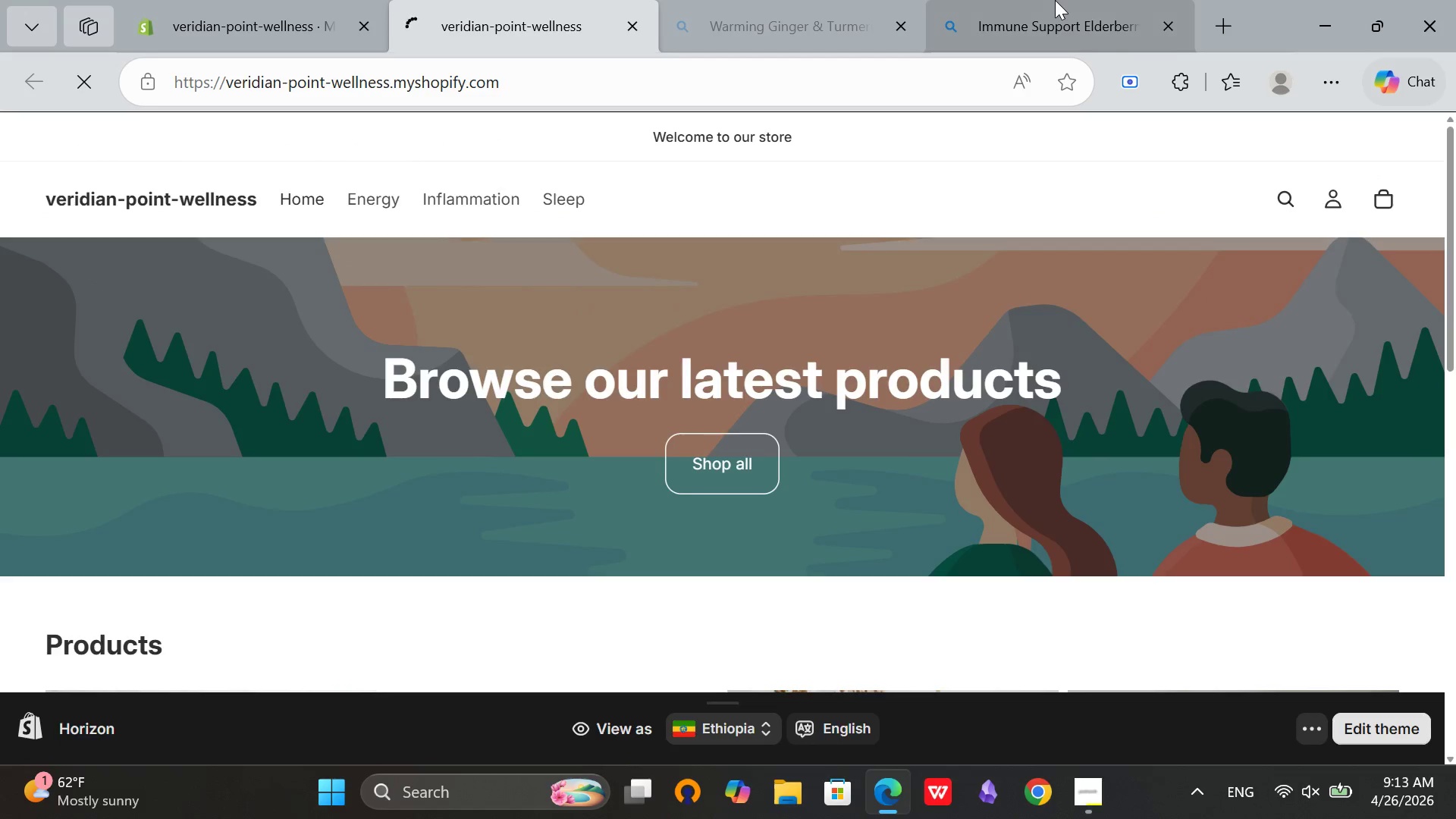 
left_click([1325, 184])
 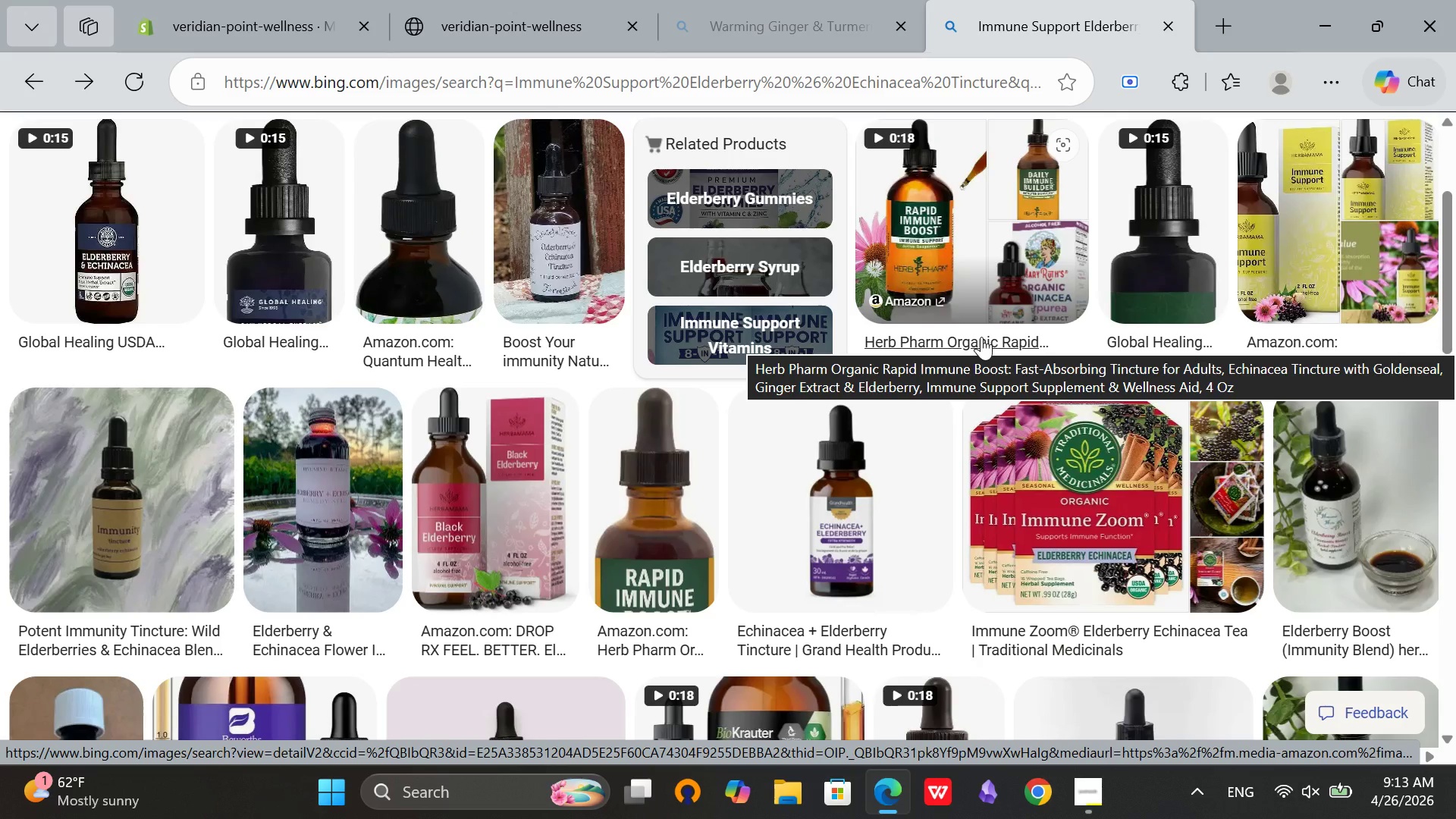 
wait(19.78)
 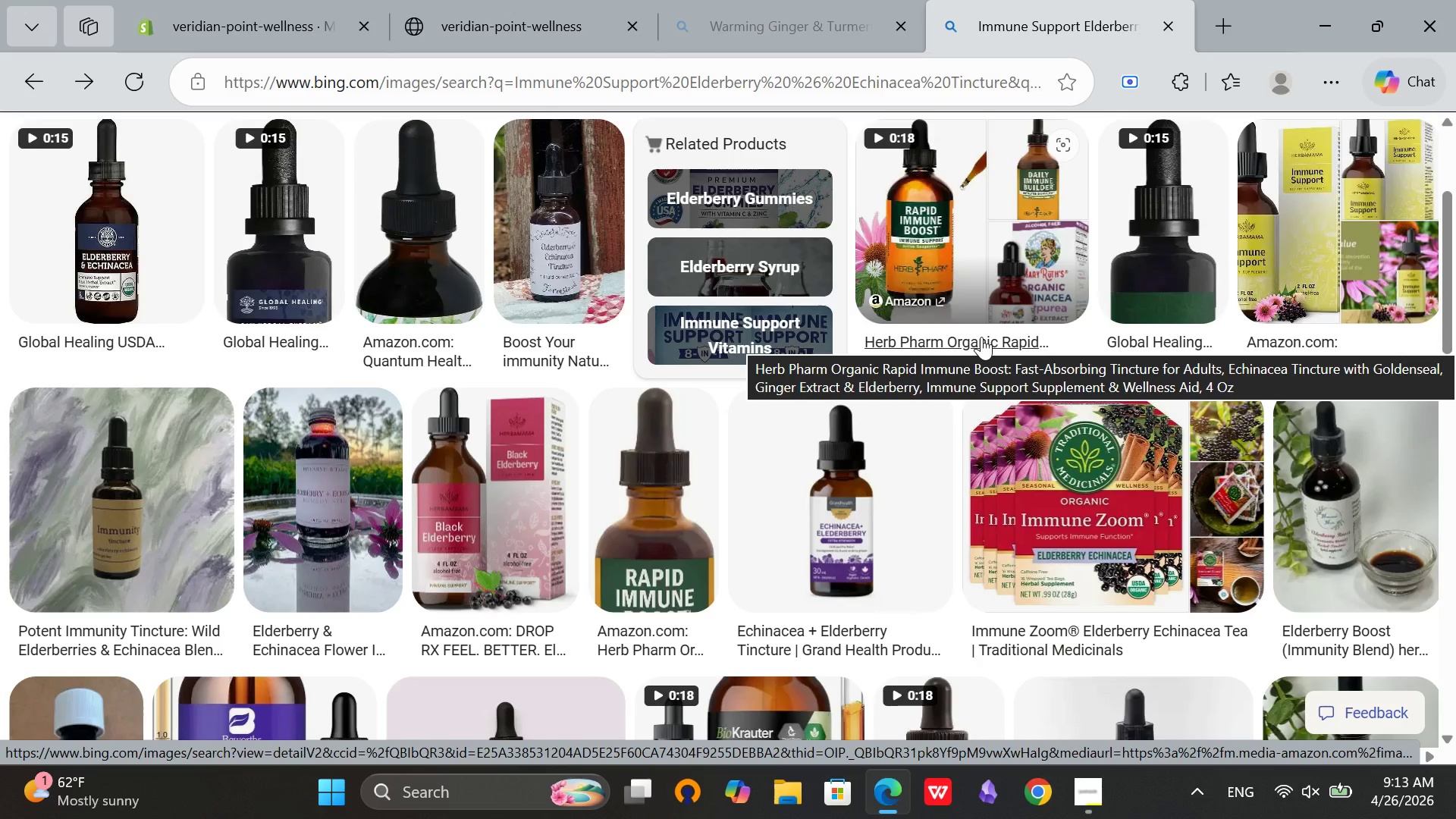 
scroll: coordinate [959, 328], scroll_direction: up, amount: 7.0
 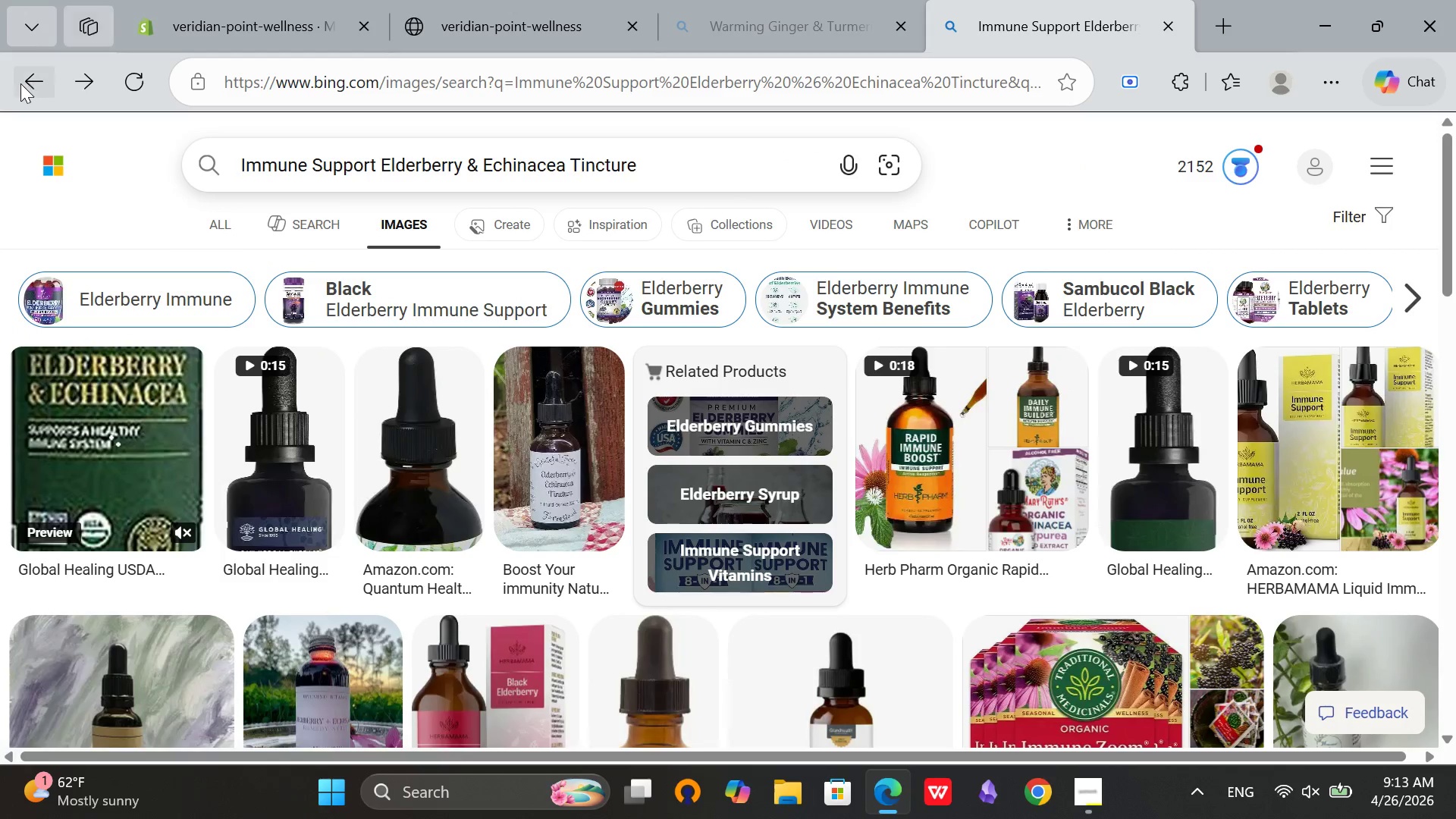 
left_click([17, 83])
 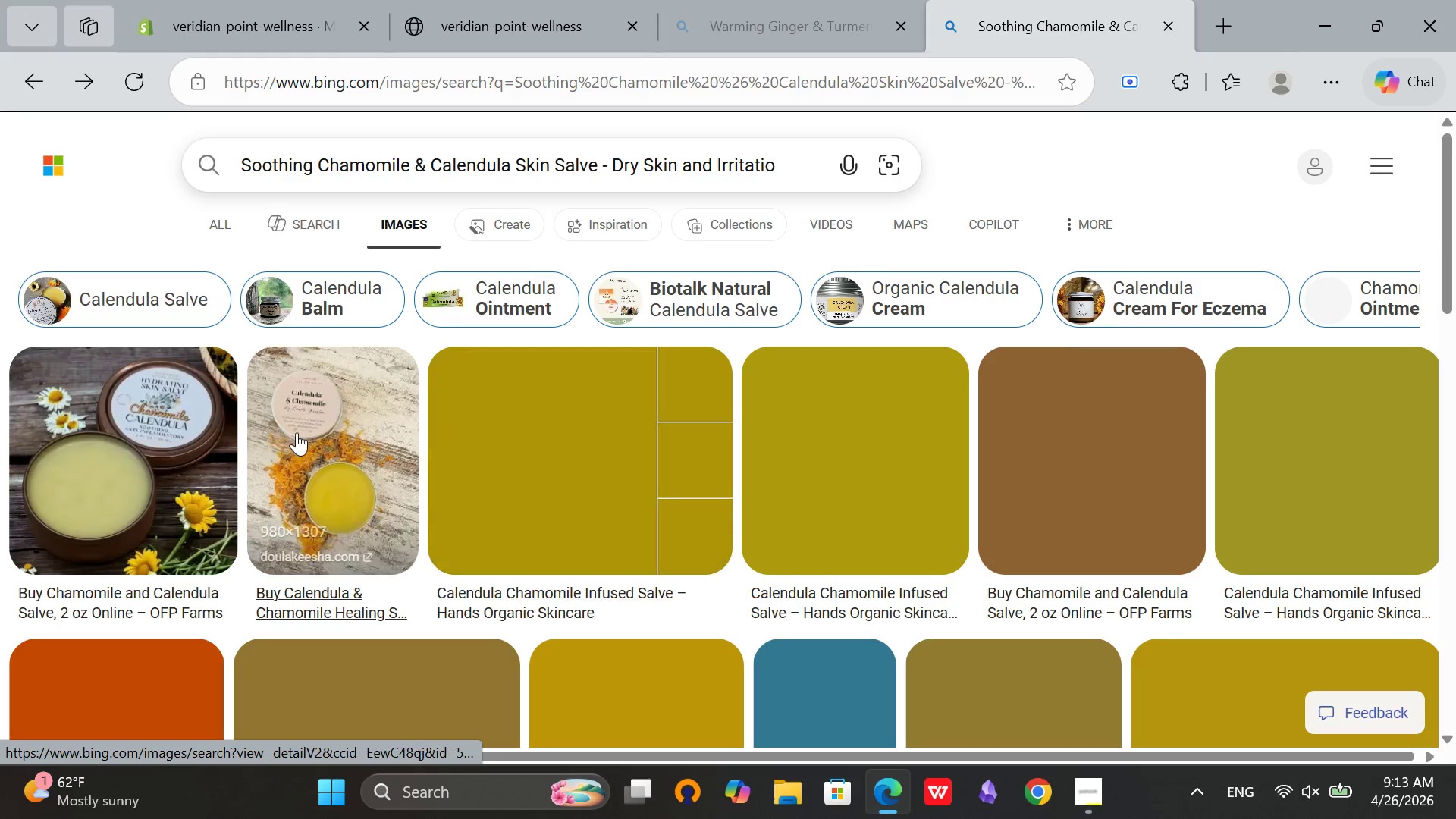 
wait(6.66)
 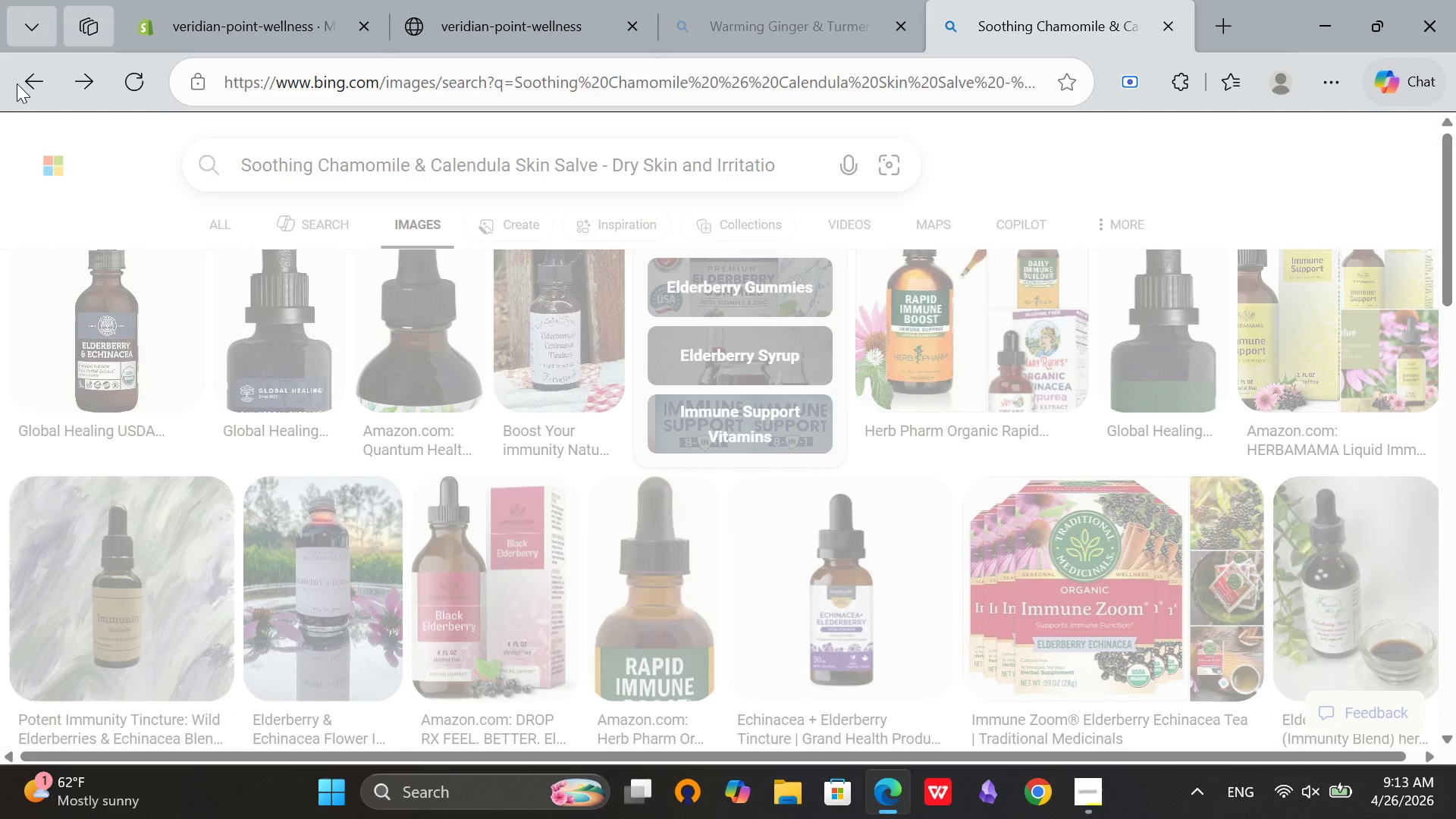 
scroll: coordinate [858, 576], scroll_direction: none, amount: 0.0
 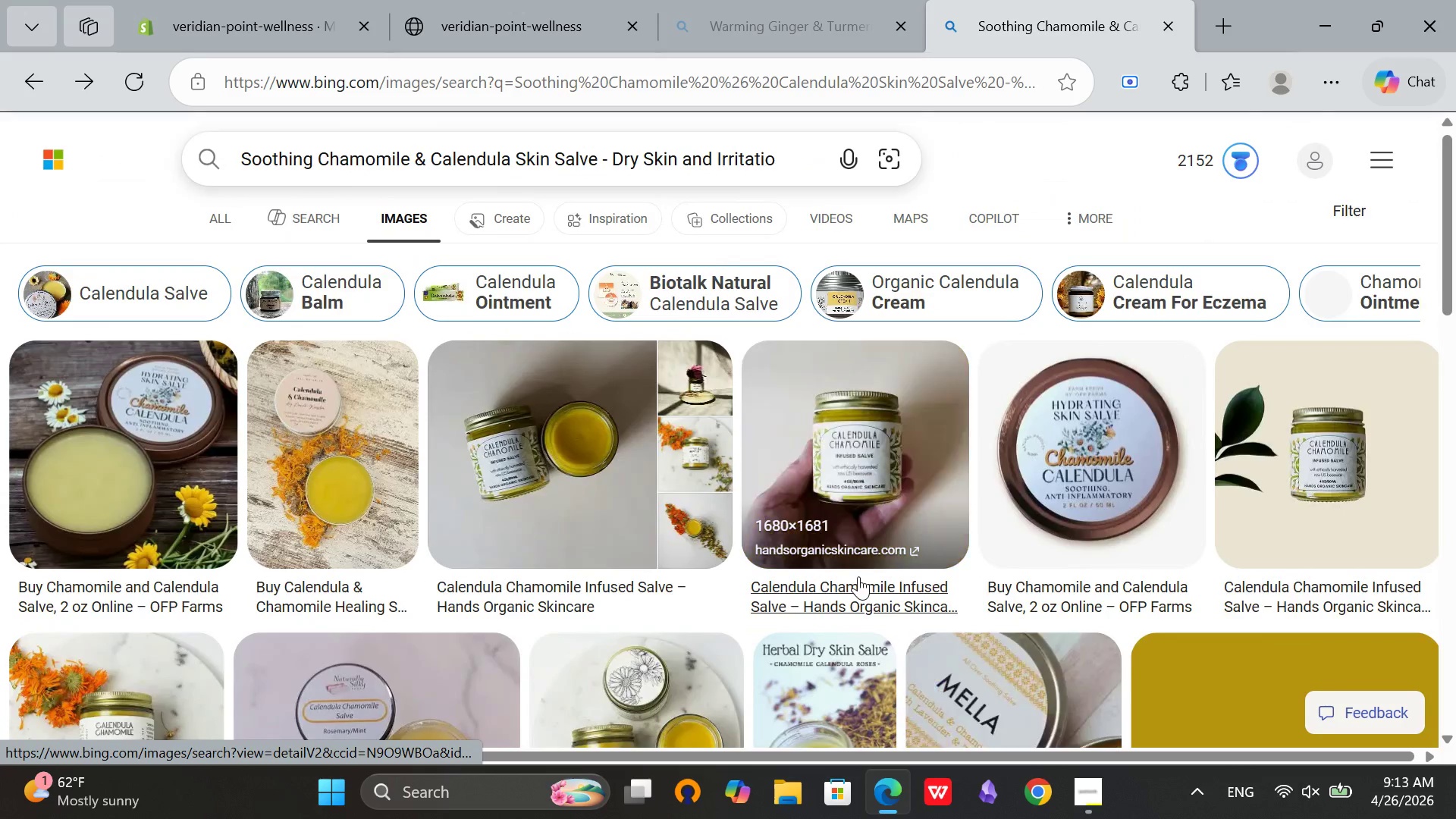 
scroll: coordinate [694, 456], scroll_direction: down, amount: 12.0
 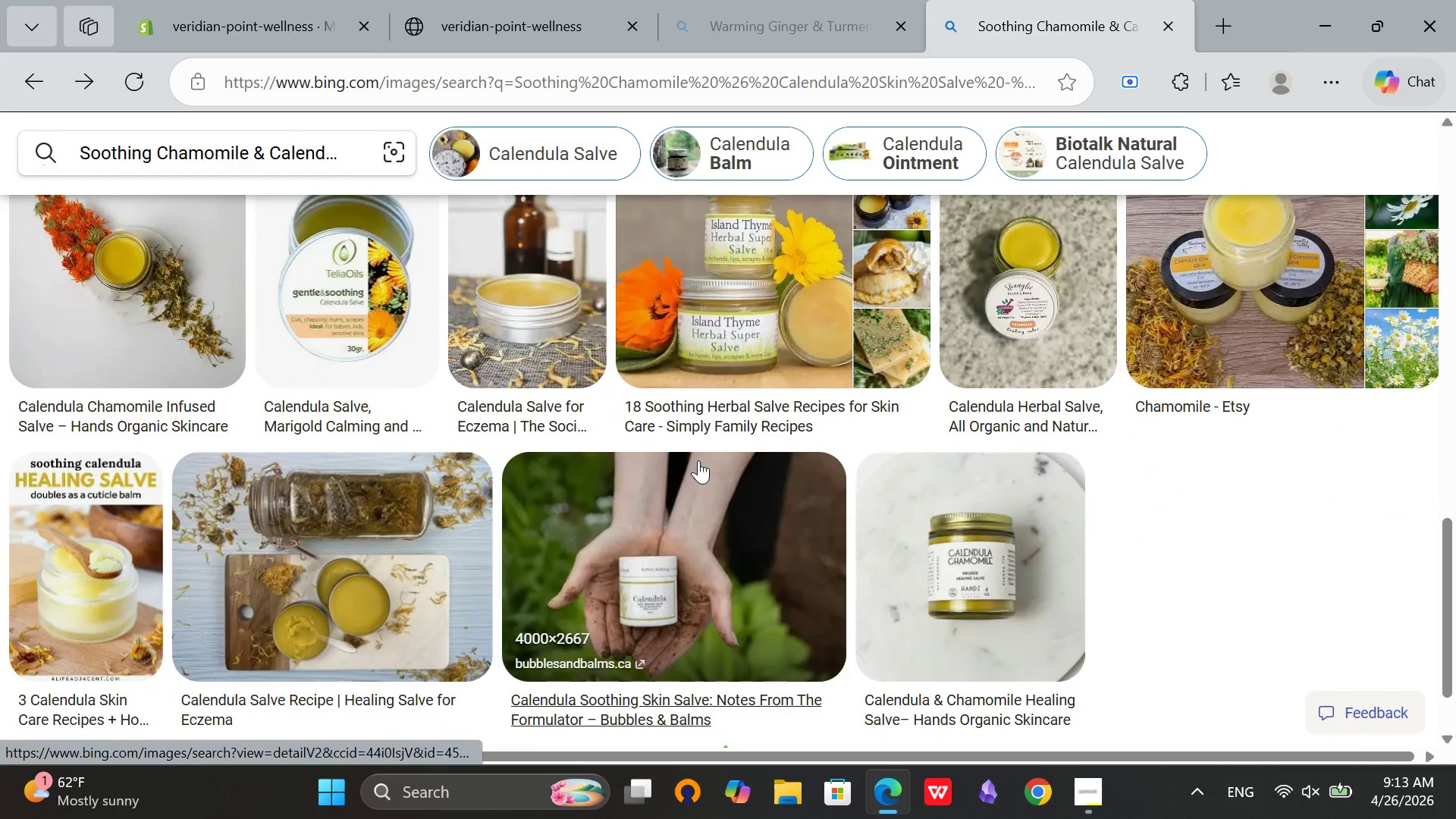 
scroll: coordinate [698, 460], scroll_direction: up, amount: 17.0
 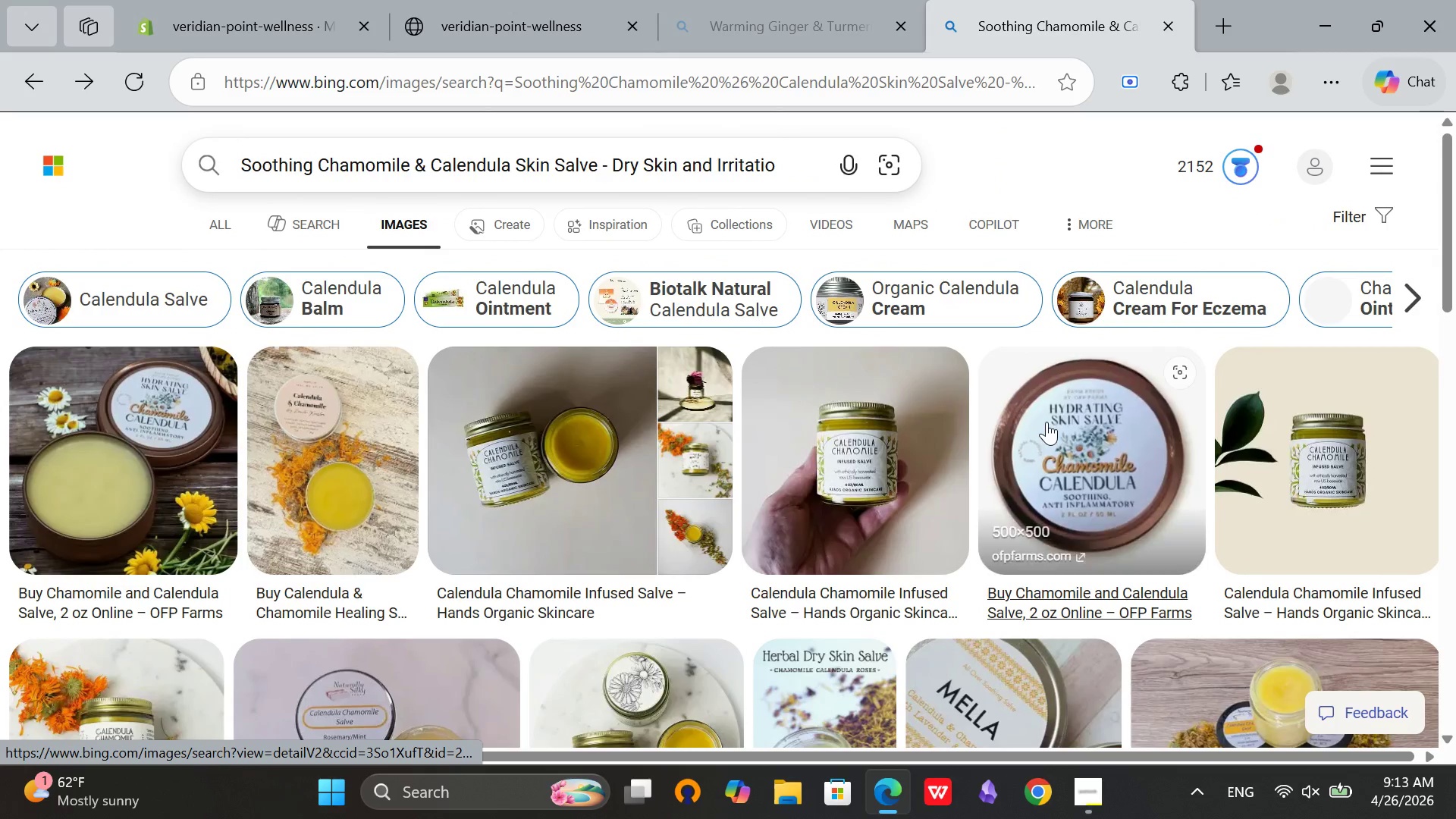 
scroll: coordinate [767, 487], scroll_direction: down, amount: 6.0
 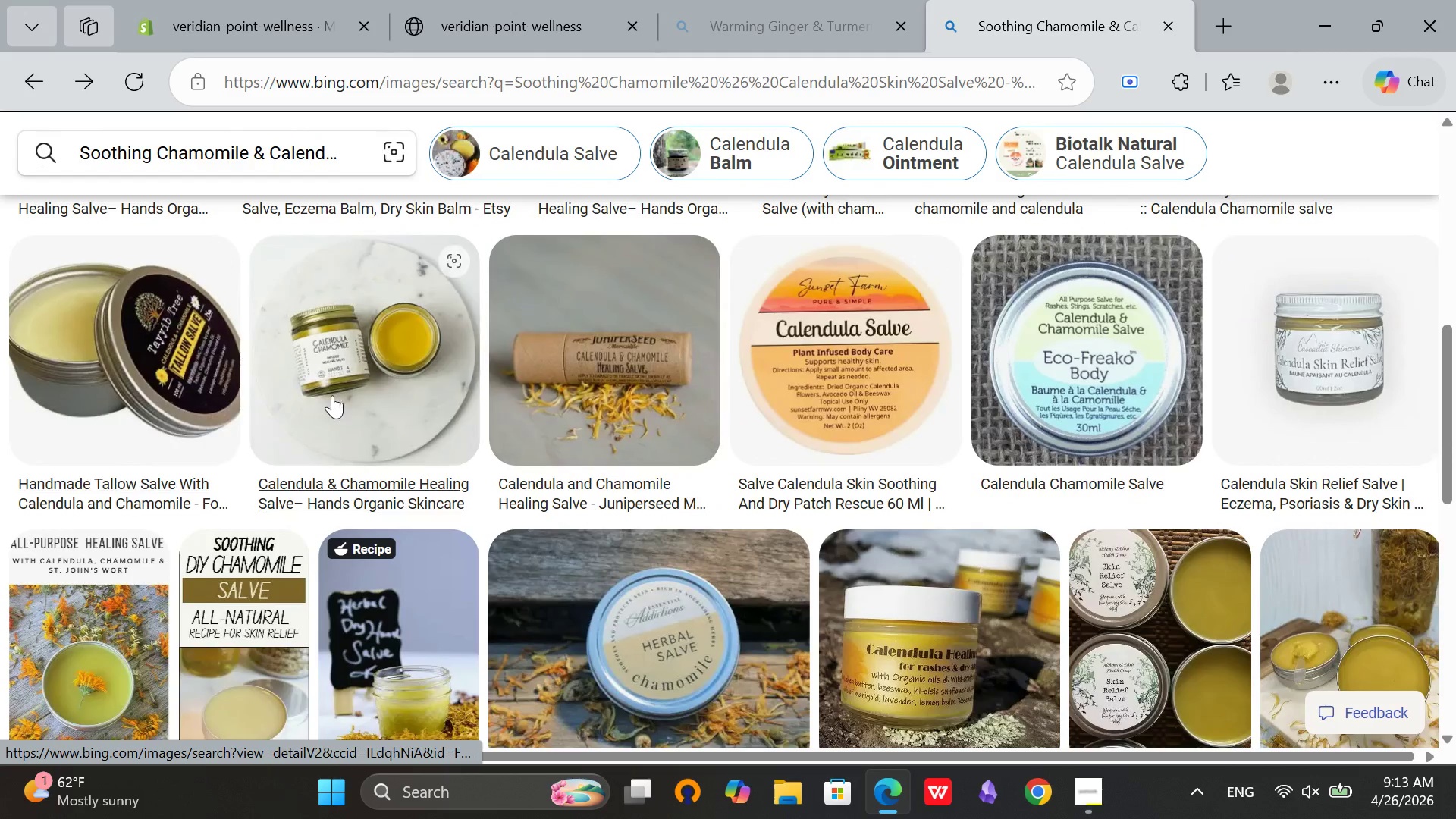 
scroll: coordinate [465, 457], scroll_direction: up, amount: 7.0
 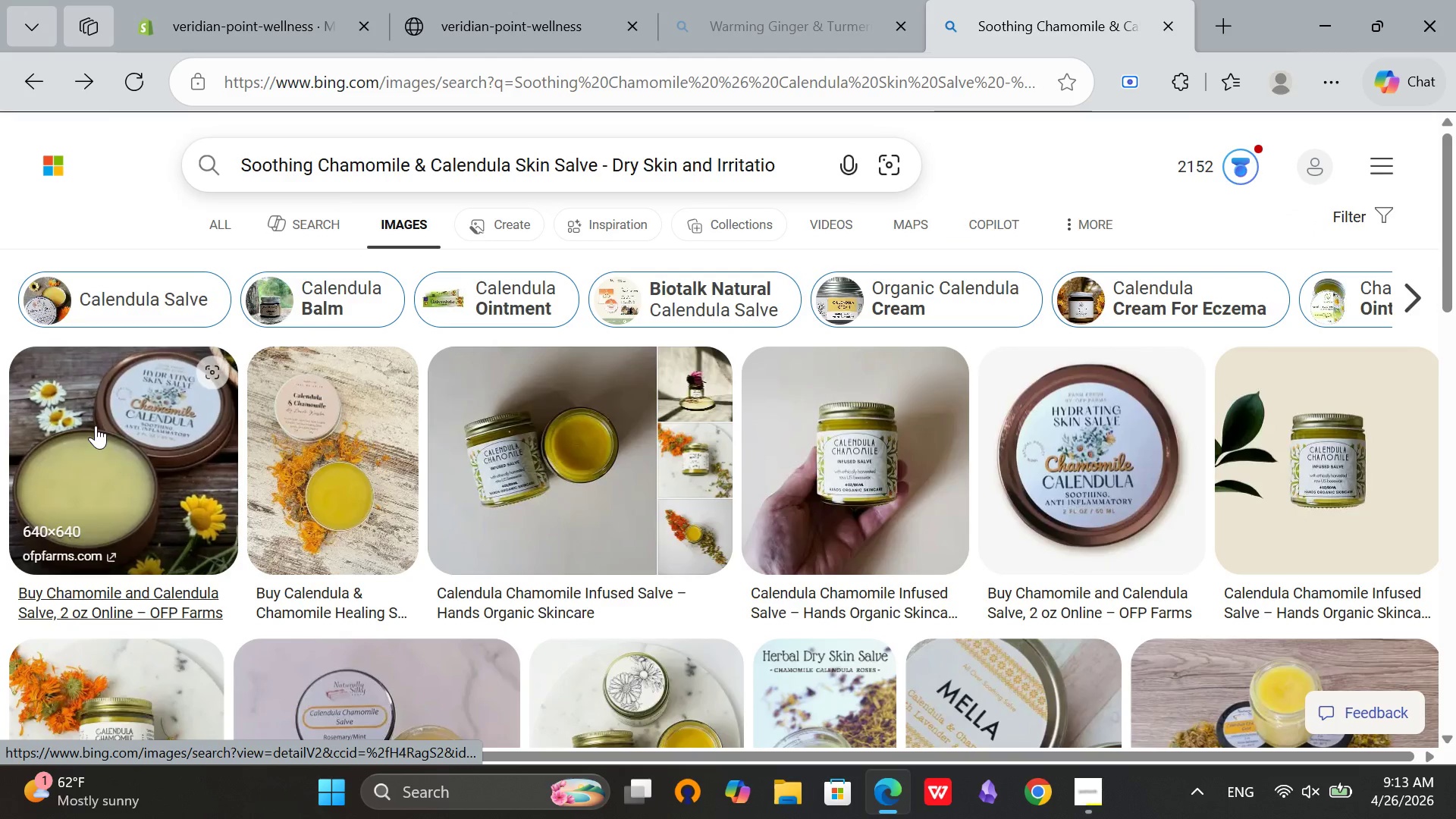 
left_click([96, 425])
 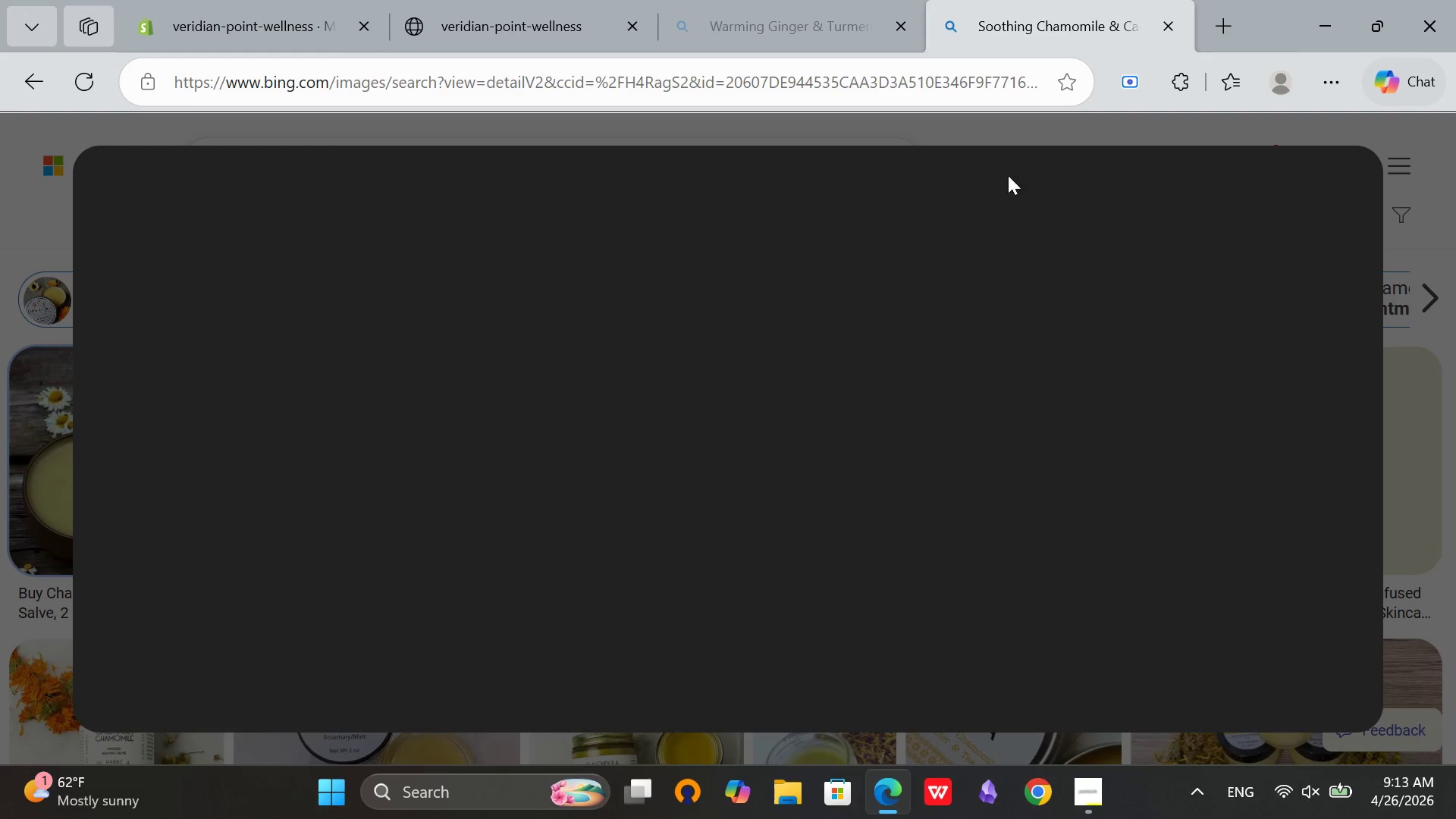 
left_click([31, 71])
 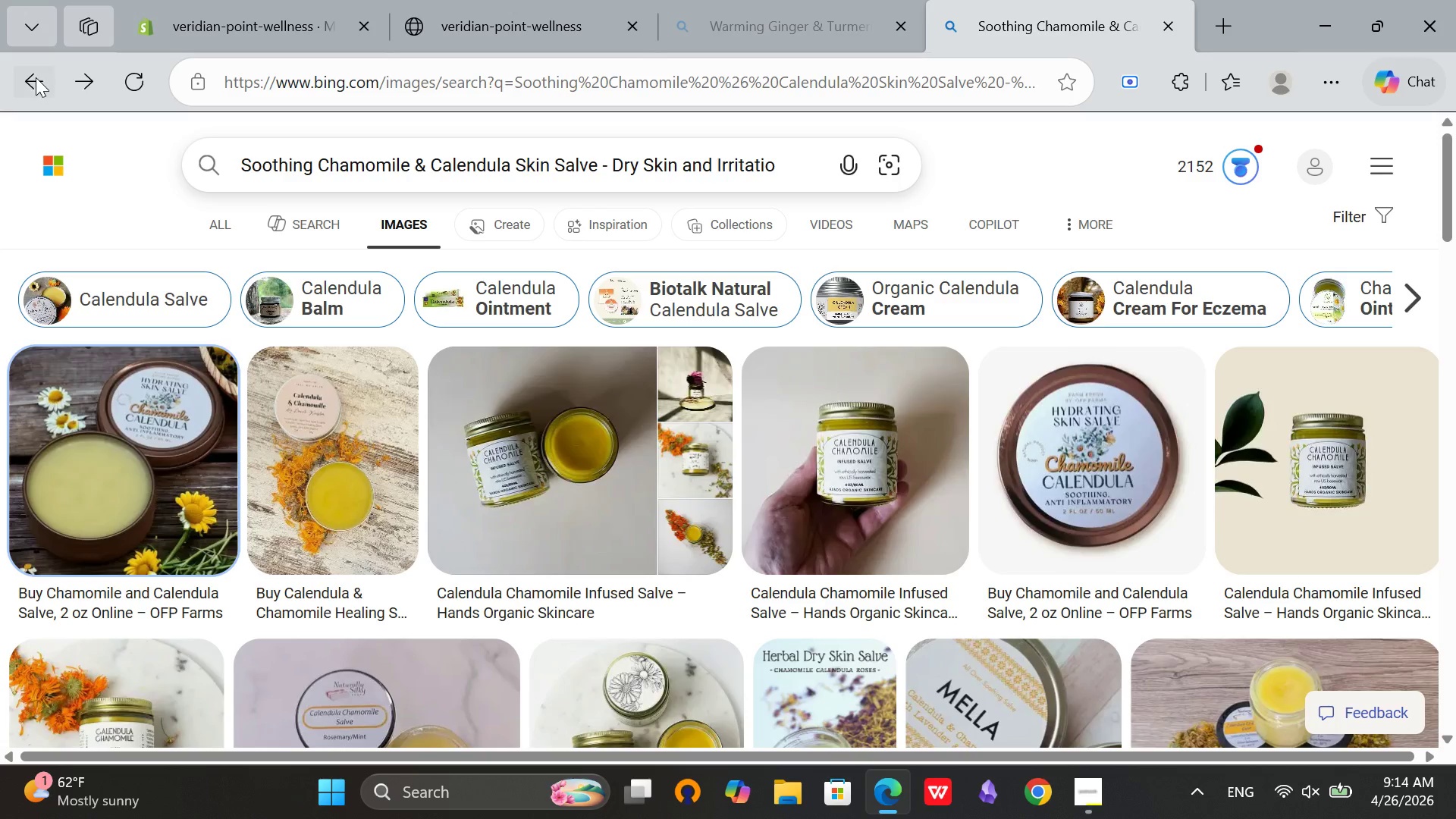 
left_click([36, 77])
 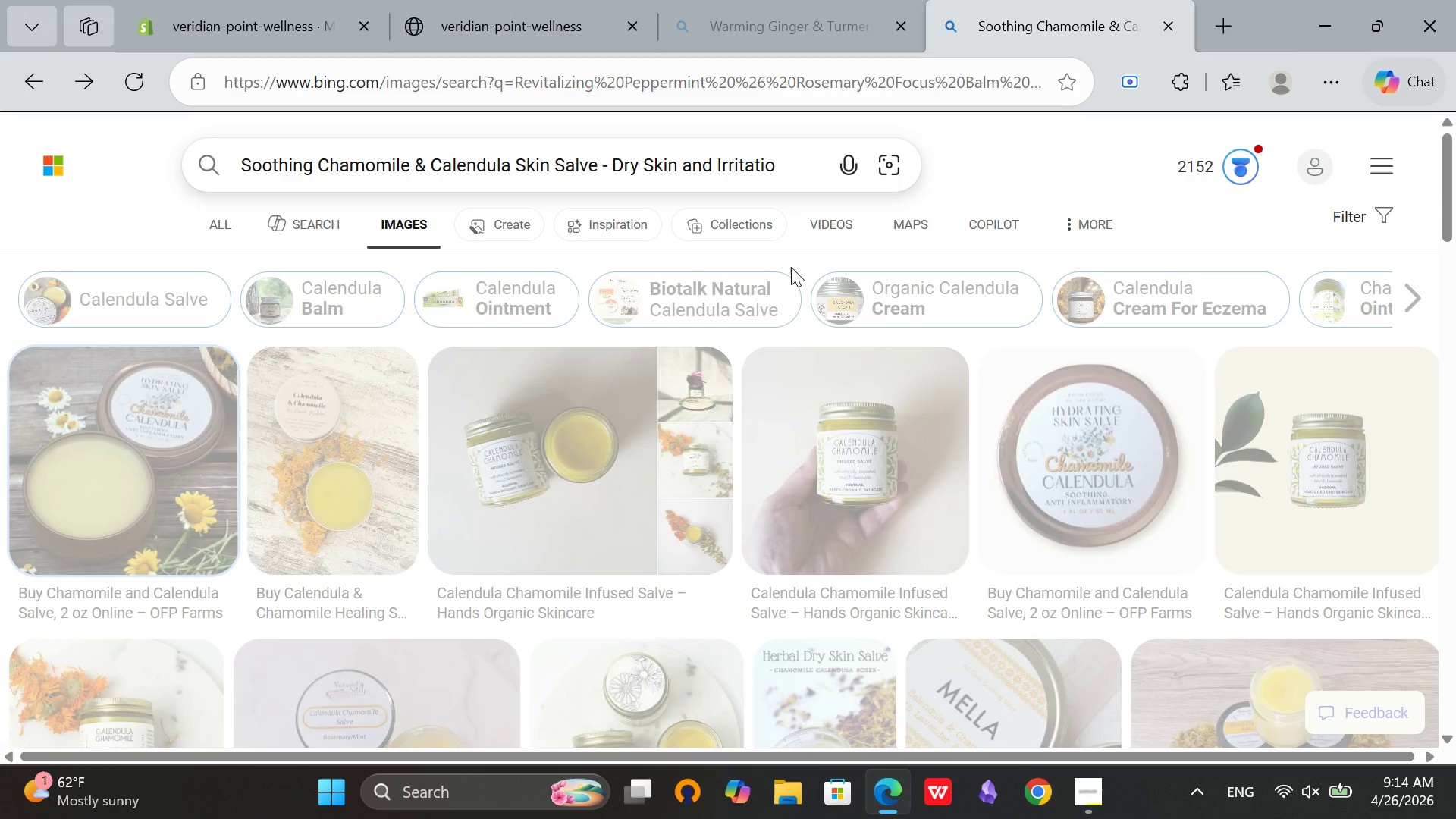 